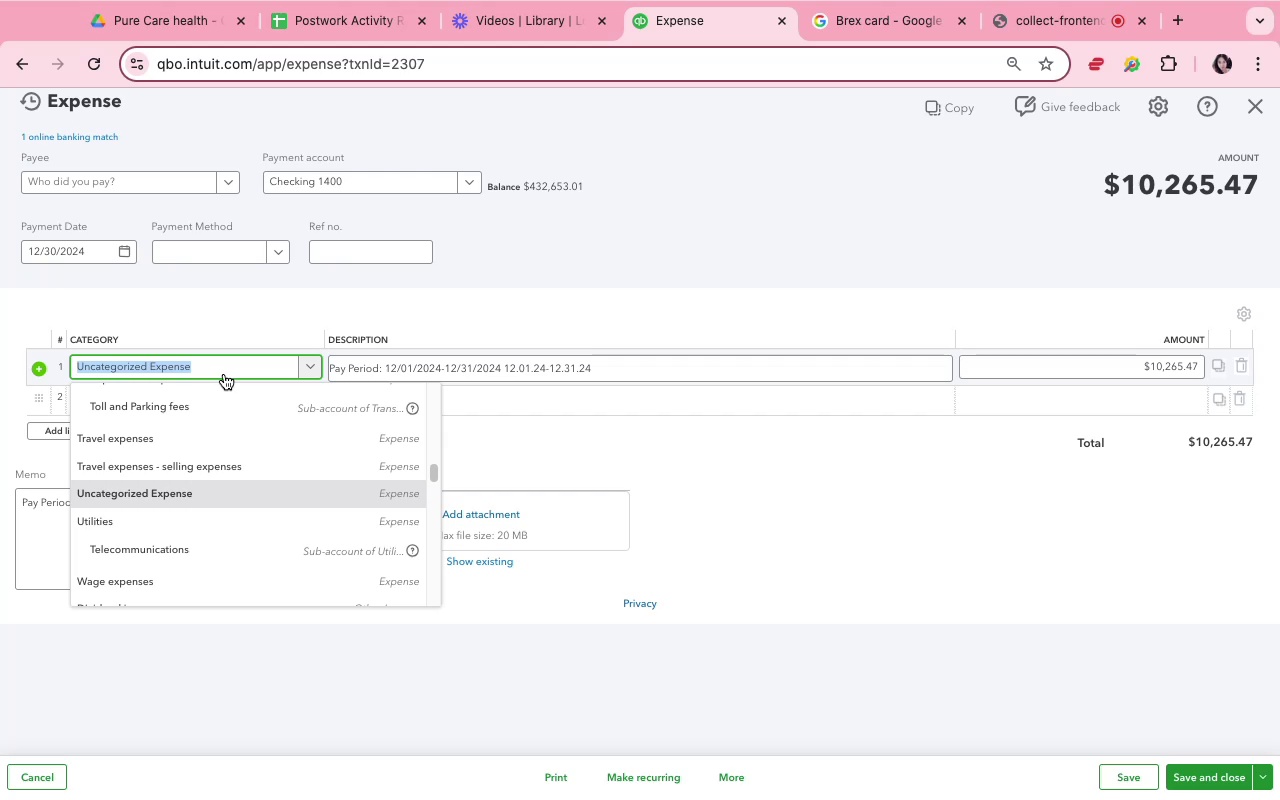 
wait(13.34)
 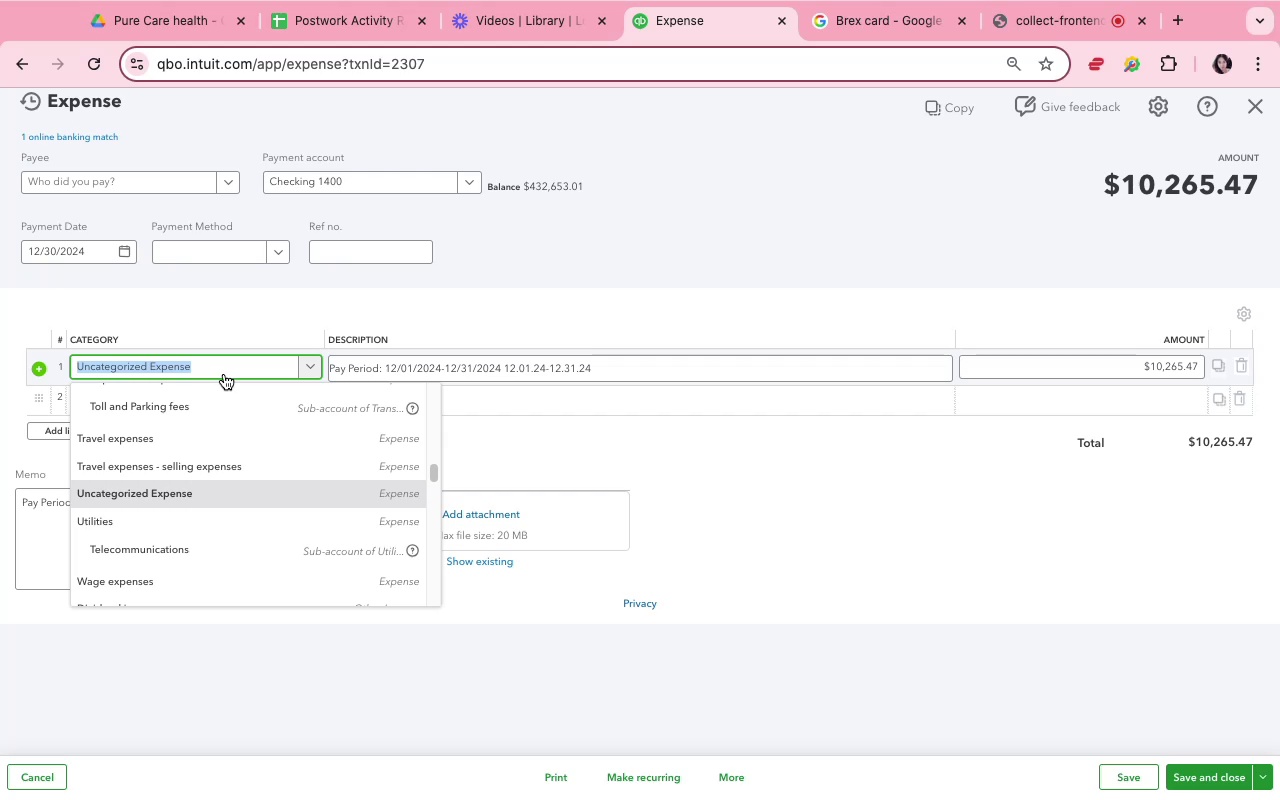 
type(Accoun)
 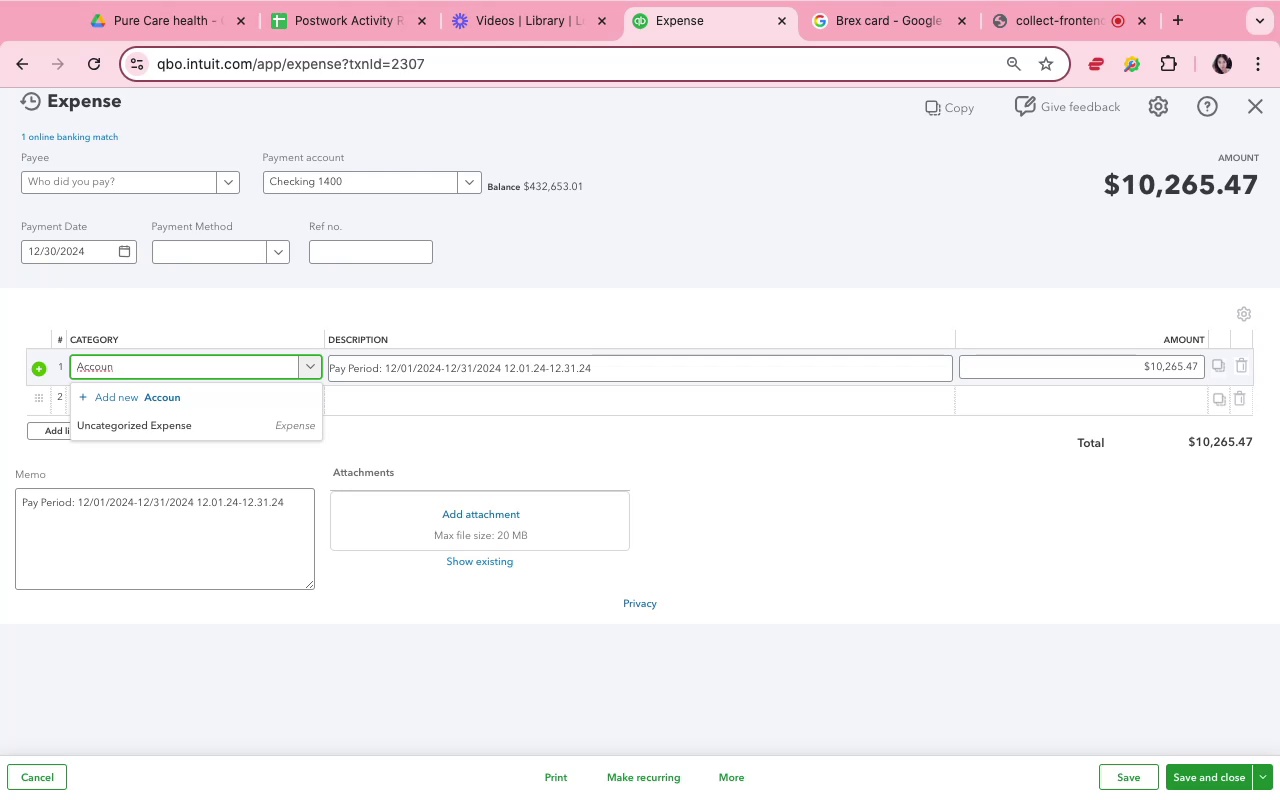 
type(ts Payable)
 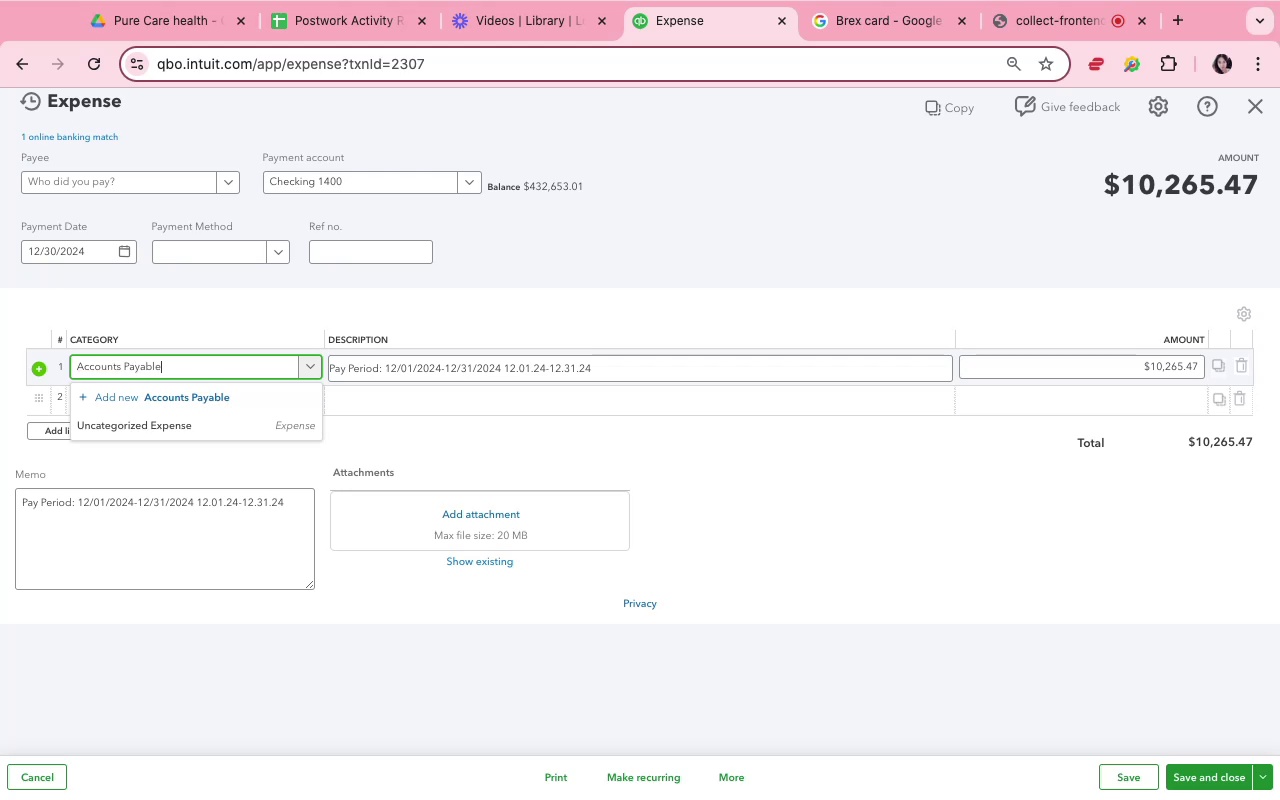 
left_click([197, 404])
 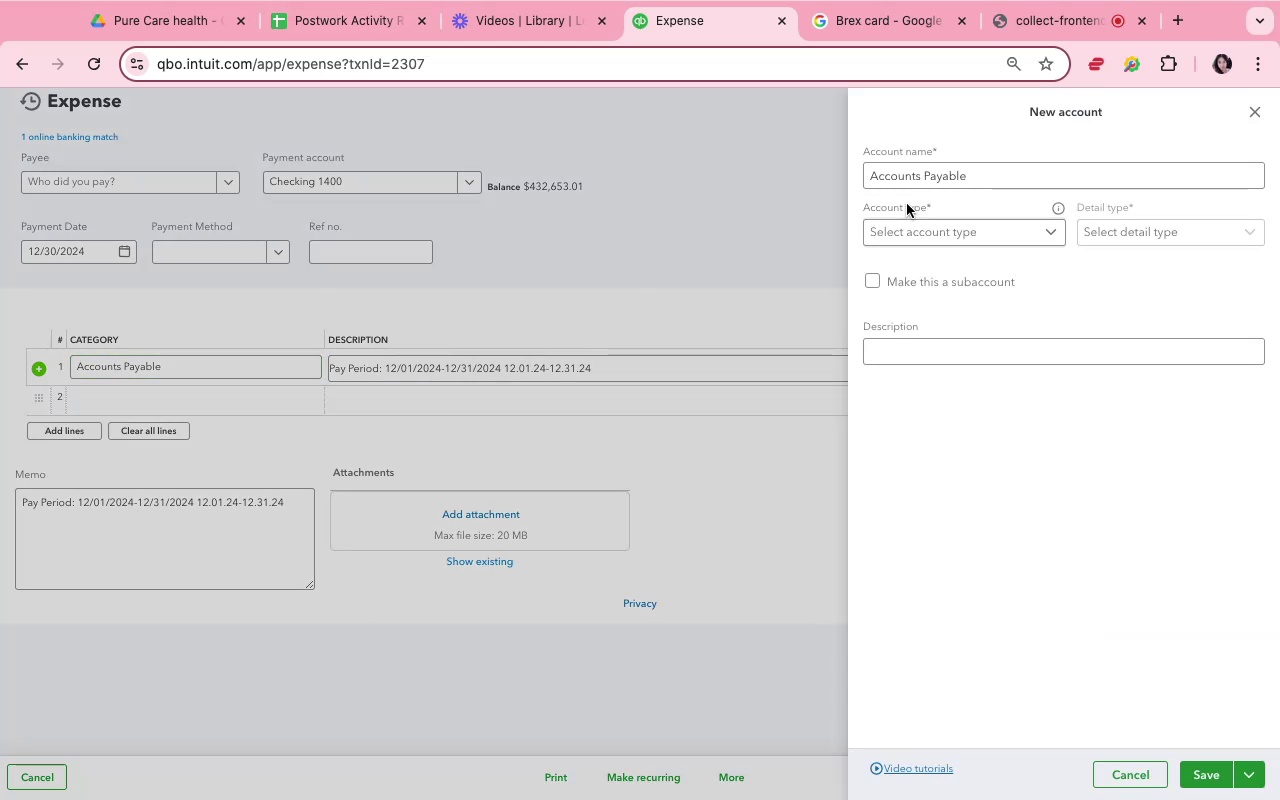 
left_click([931, 237])
 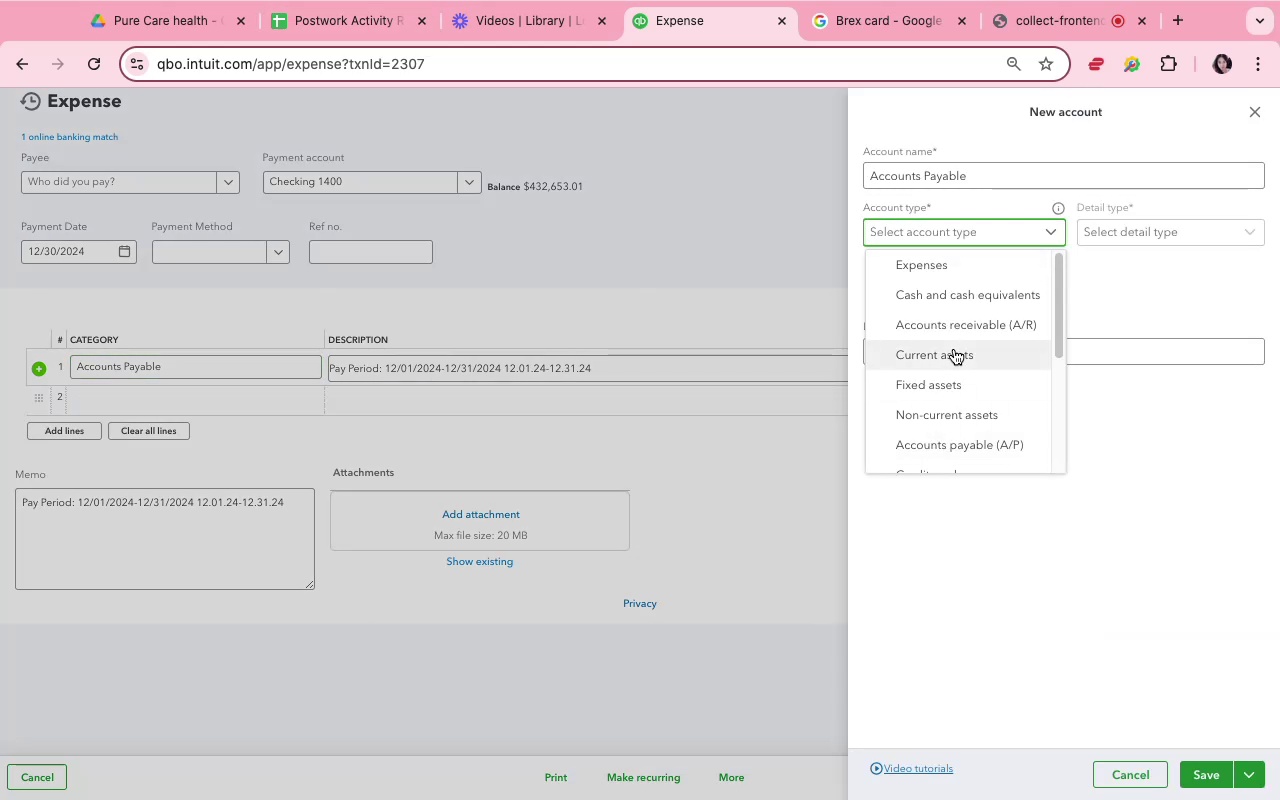 
scroll: coordinate [974, 377], scroll_direction: down, amount: 4.0
 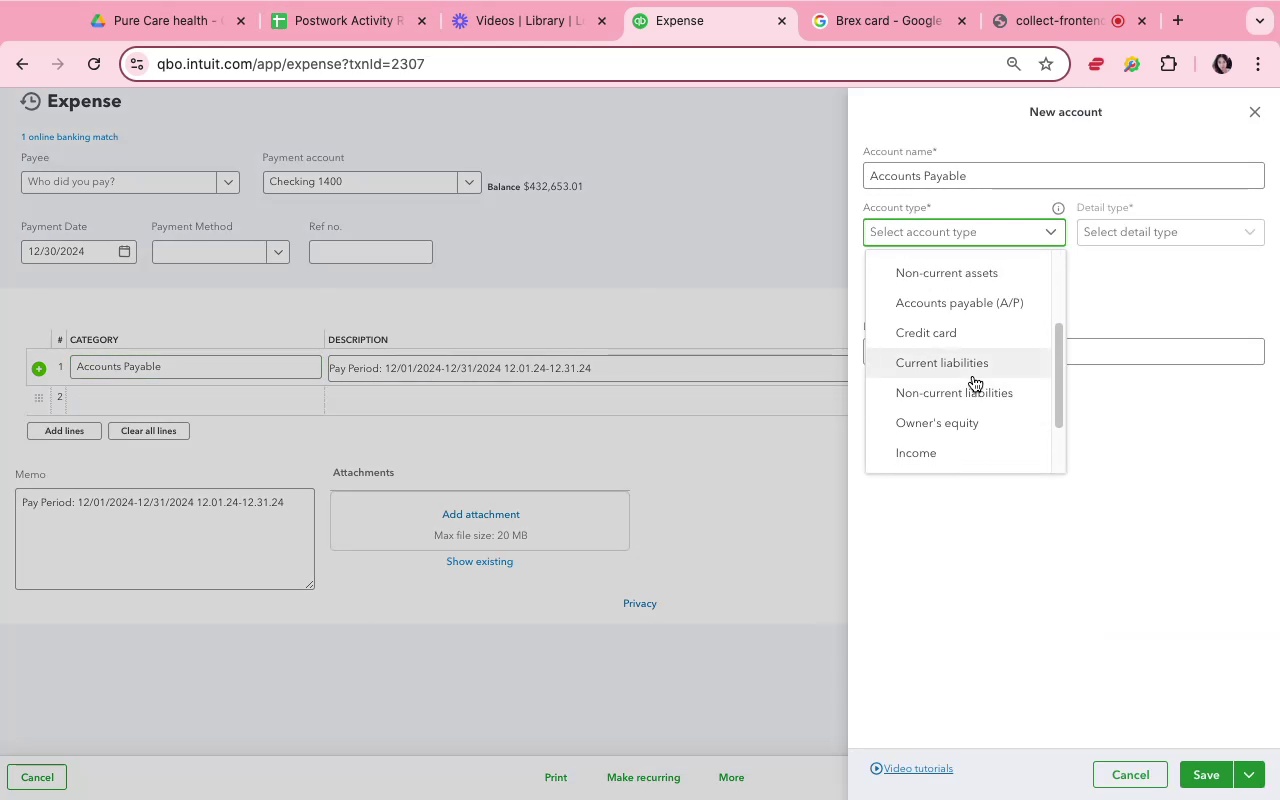 
left_click([971, 373])
 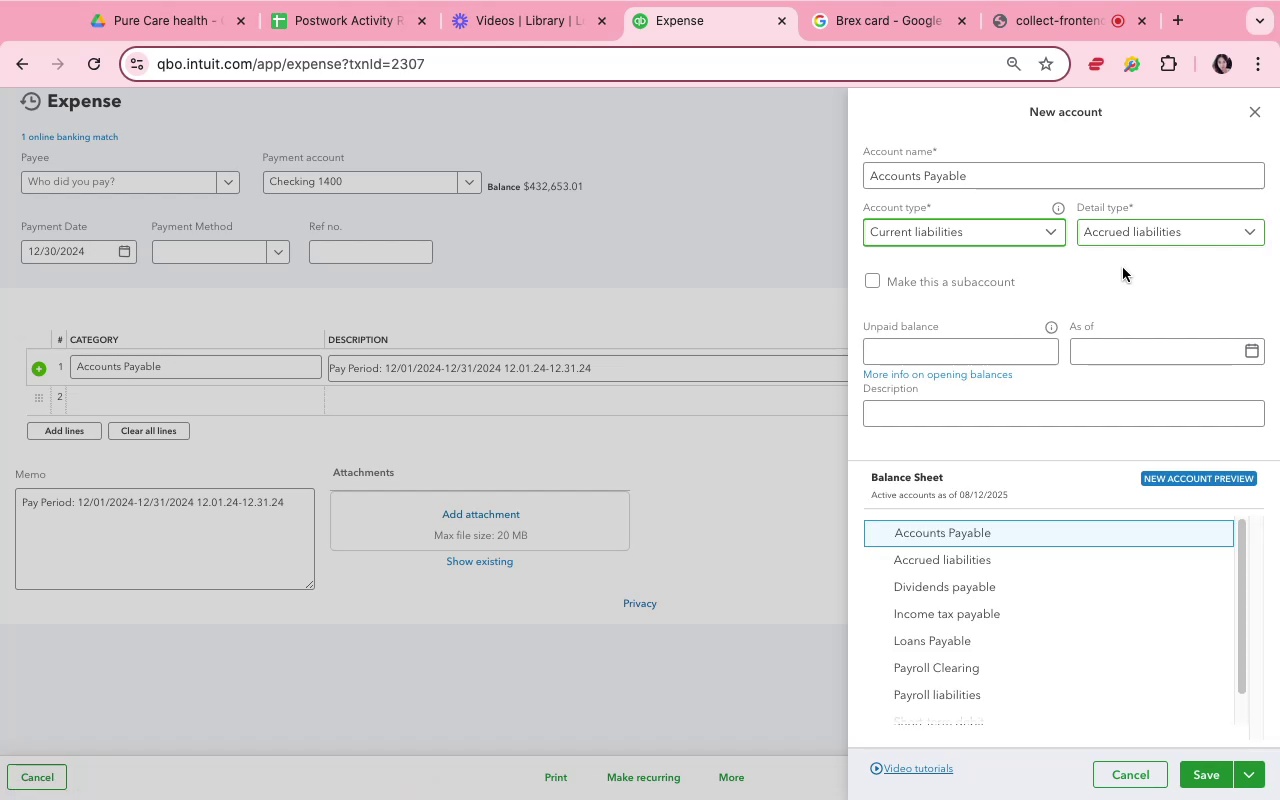 
wait(5.46)
 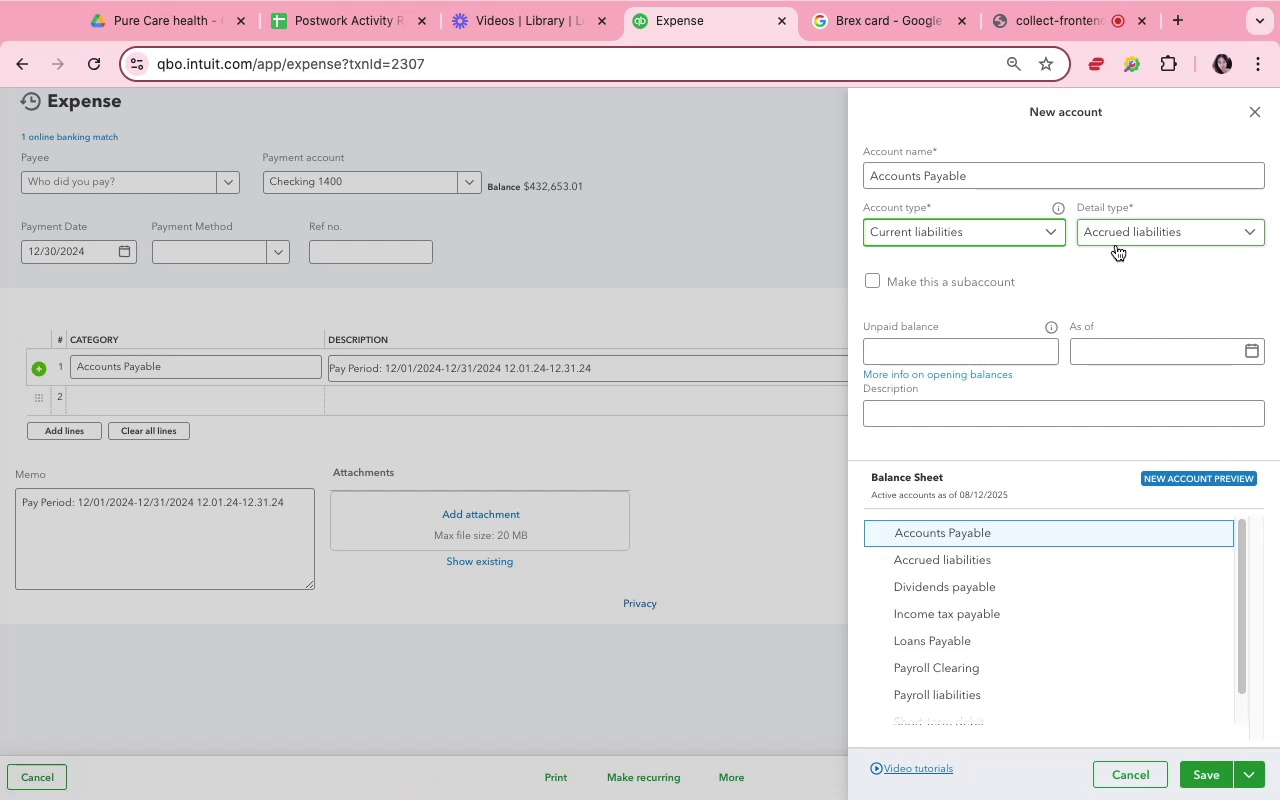 
left_click([1118, 234])
 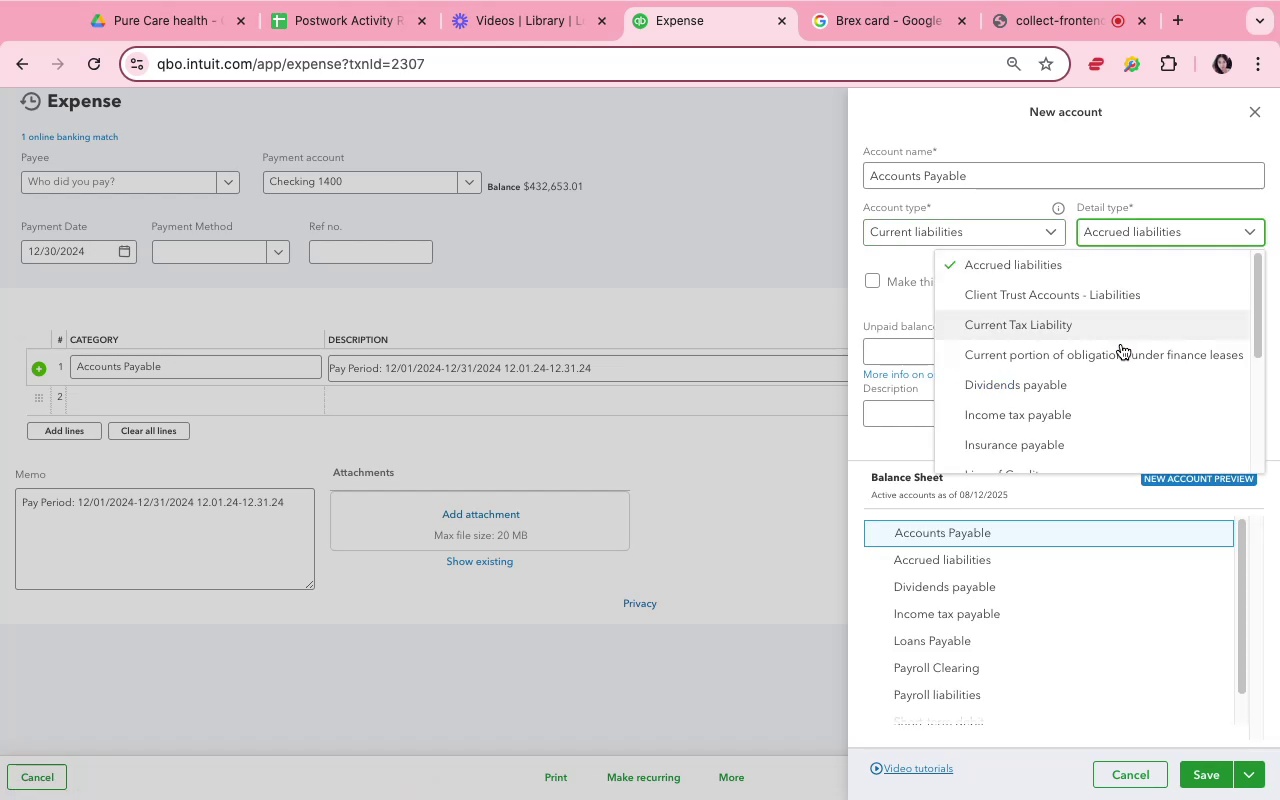 
scroll: coordinate [1112, 351], scroll_direction: down, amount: 10.0
 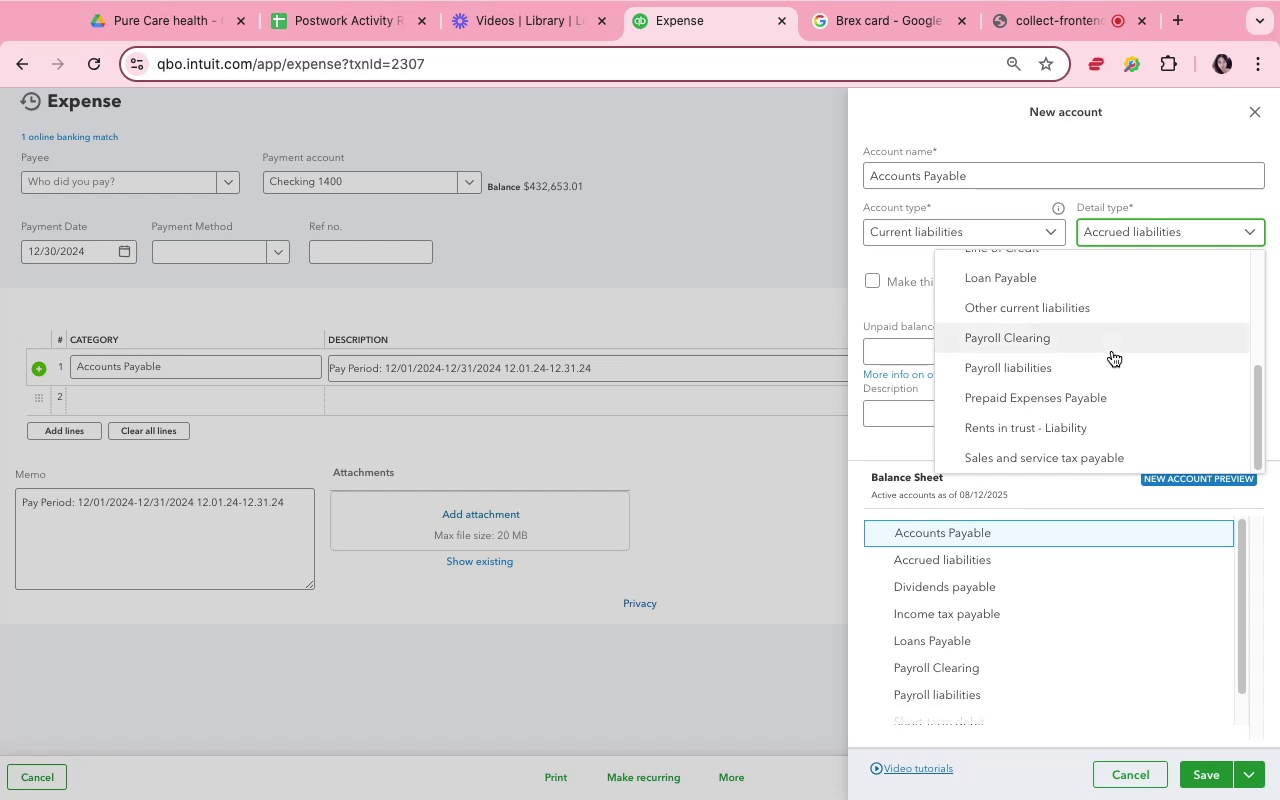 
scroll: coordinate [1112, 351], scroll_direction: up, amount: 2.0
 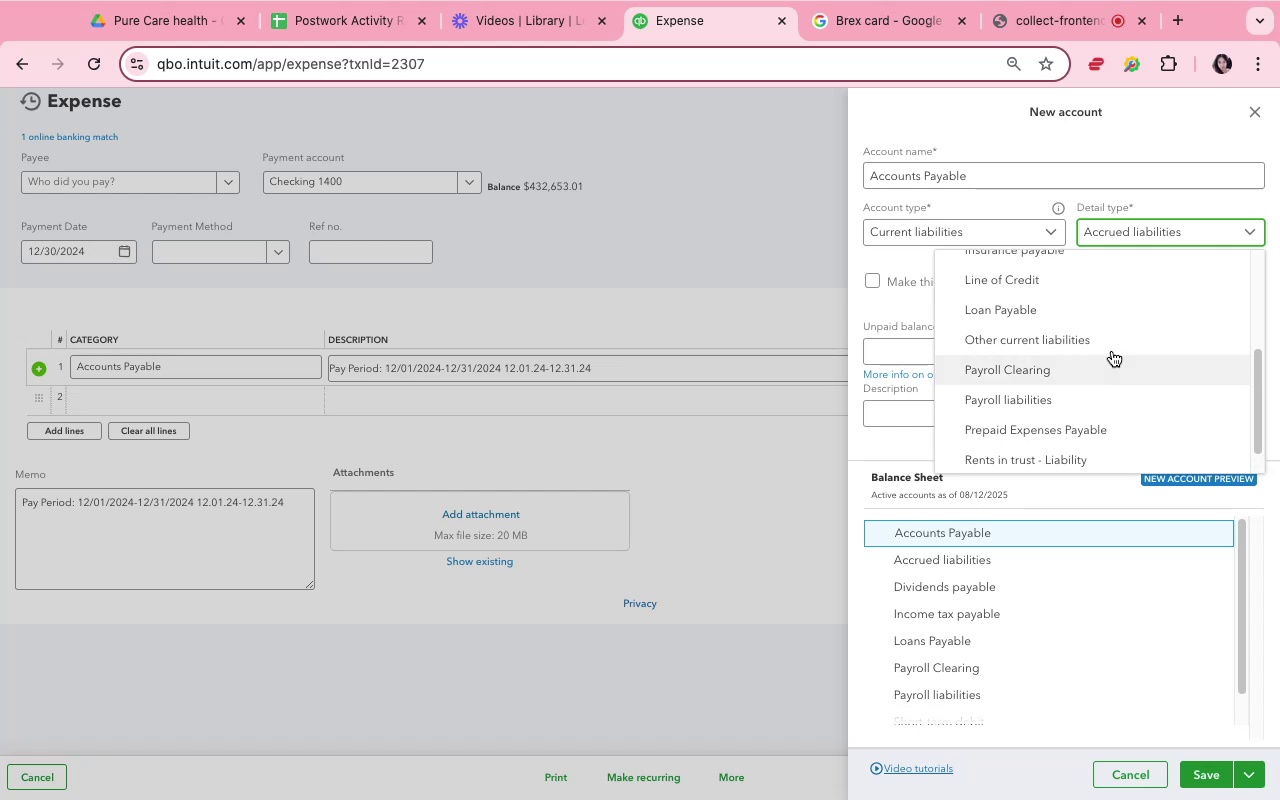 
scroll: coordinate [1112, 351], scroll_direction: down, amount: 6.0
 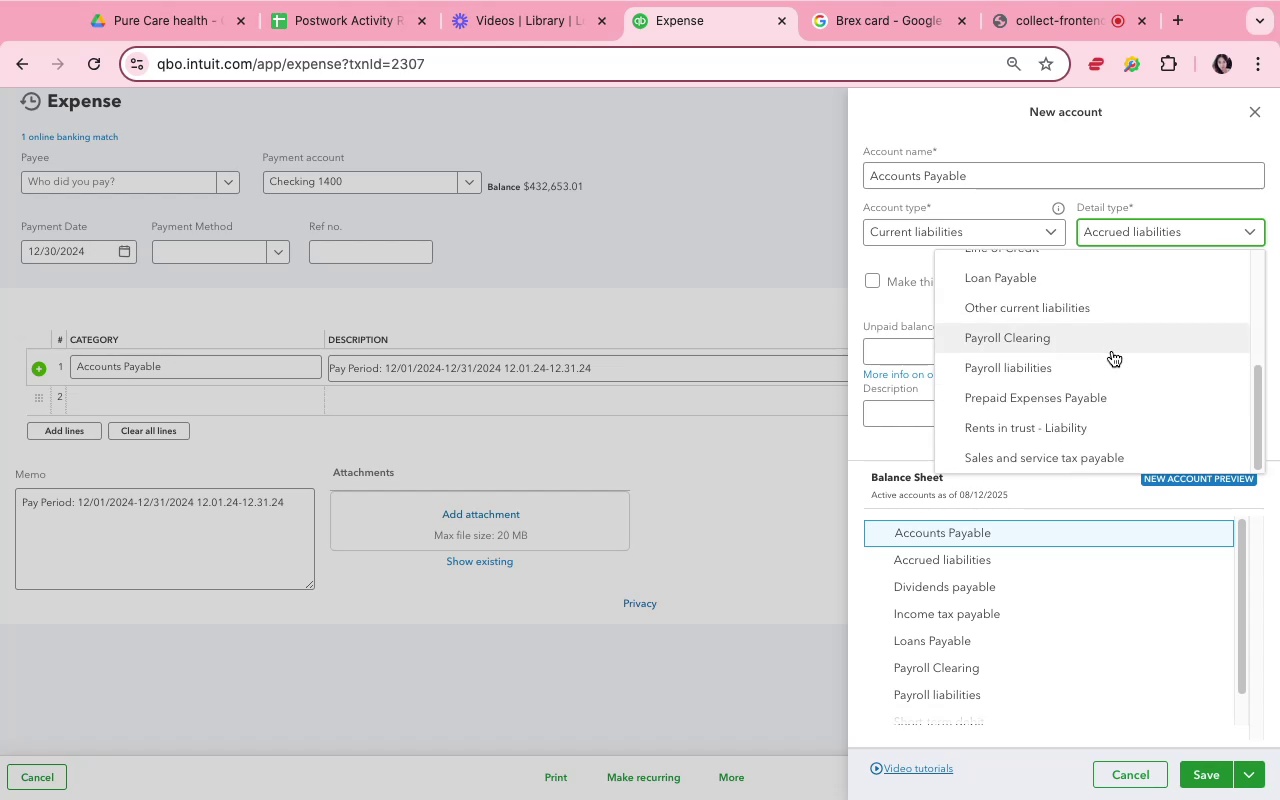 
scroll: coordinate [1112, 351], scroll_direction: up, amount: 16.0
 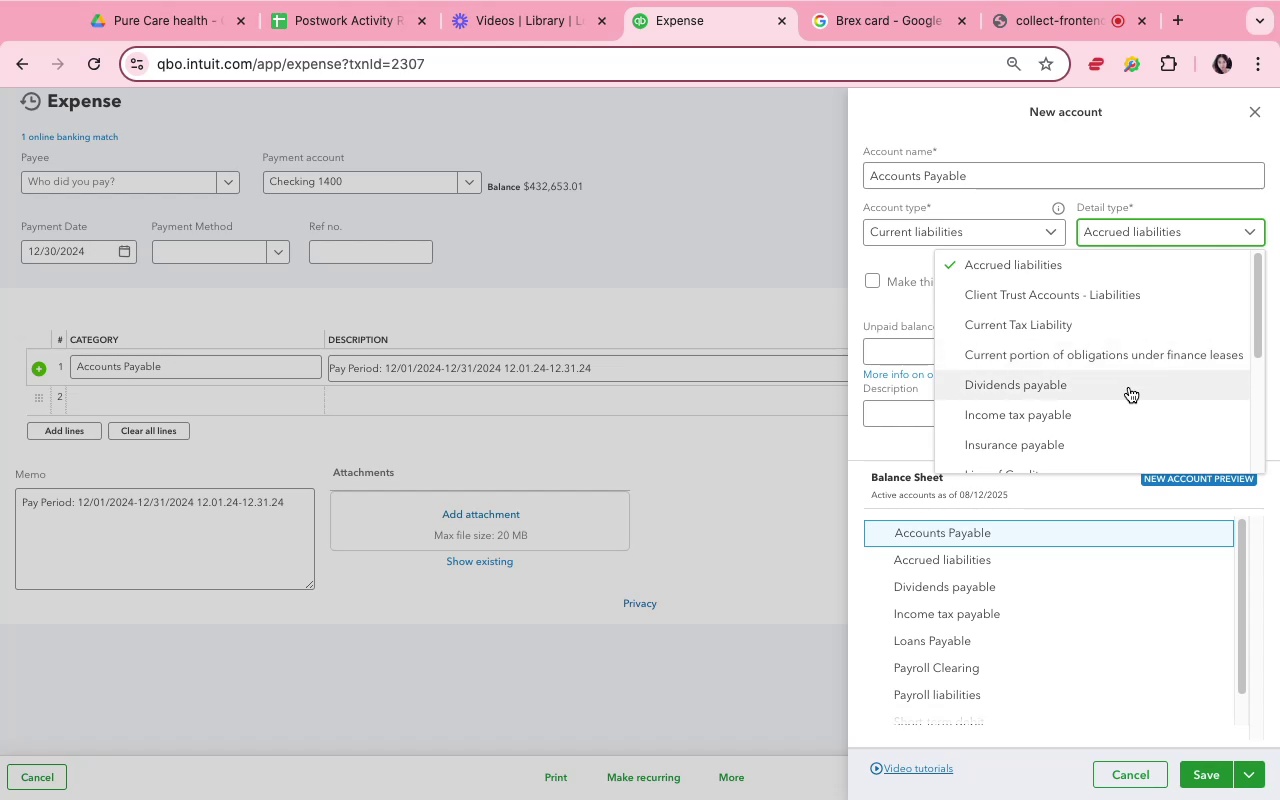 
wait(11.82)
 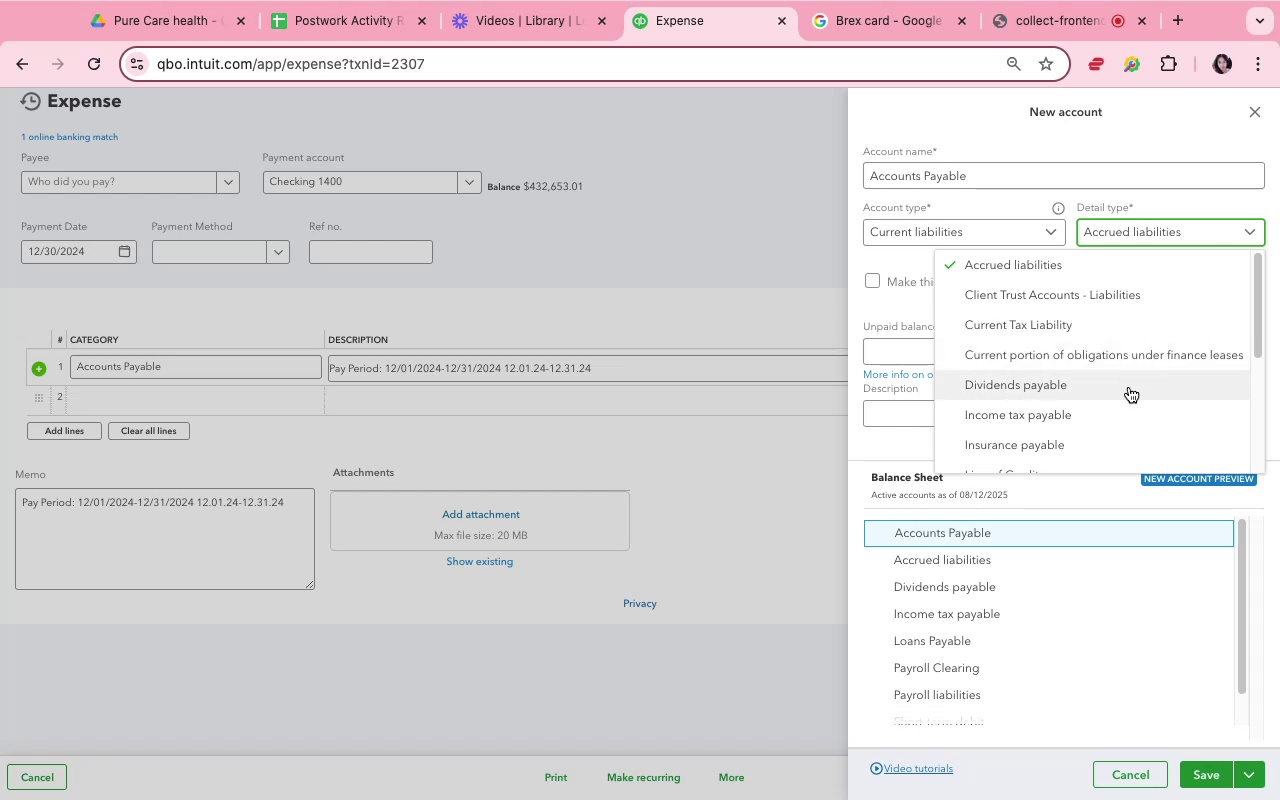 
left_click([1119, 241])
 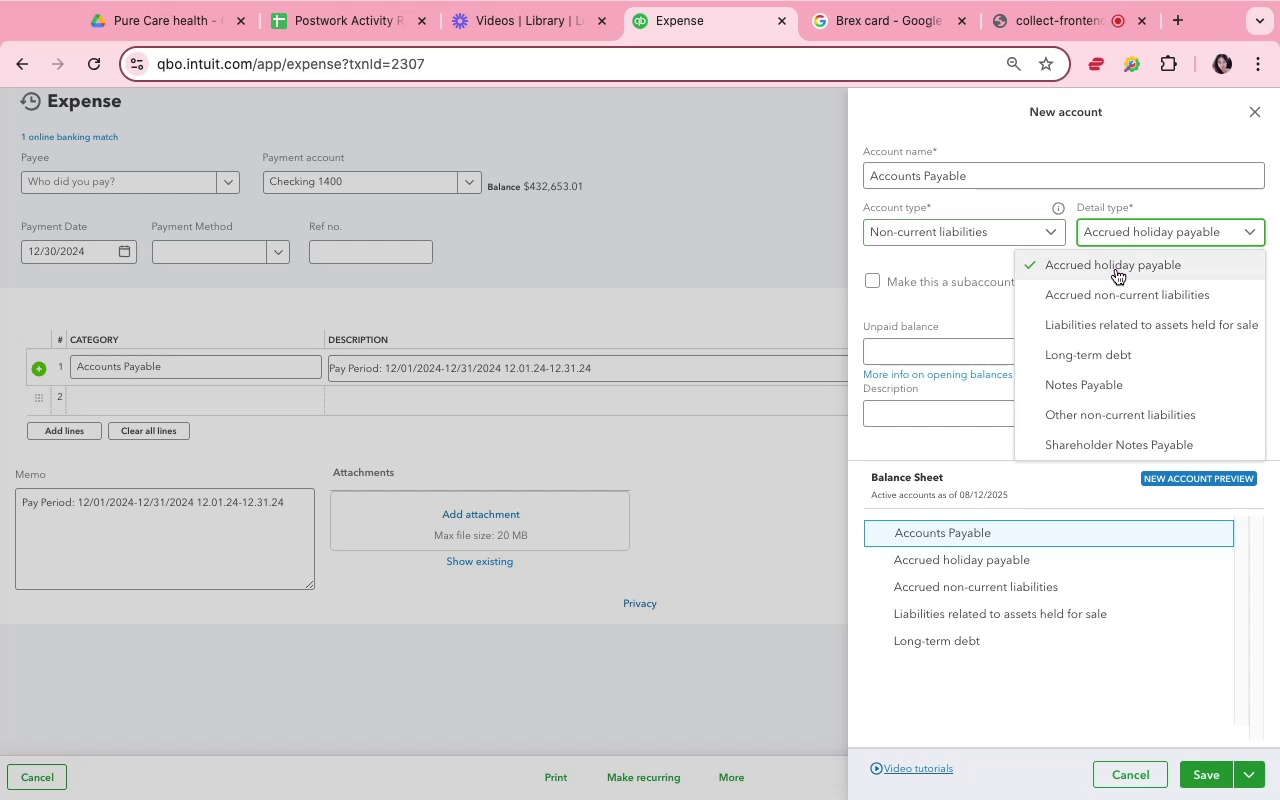 
wait(5.55)
 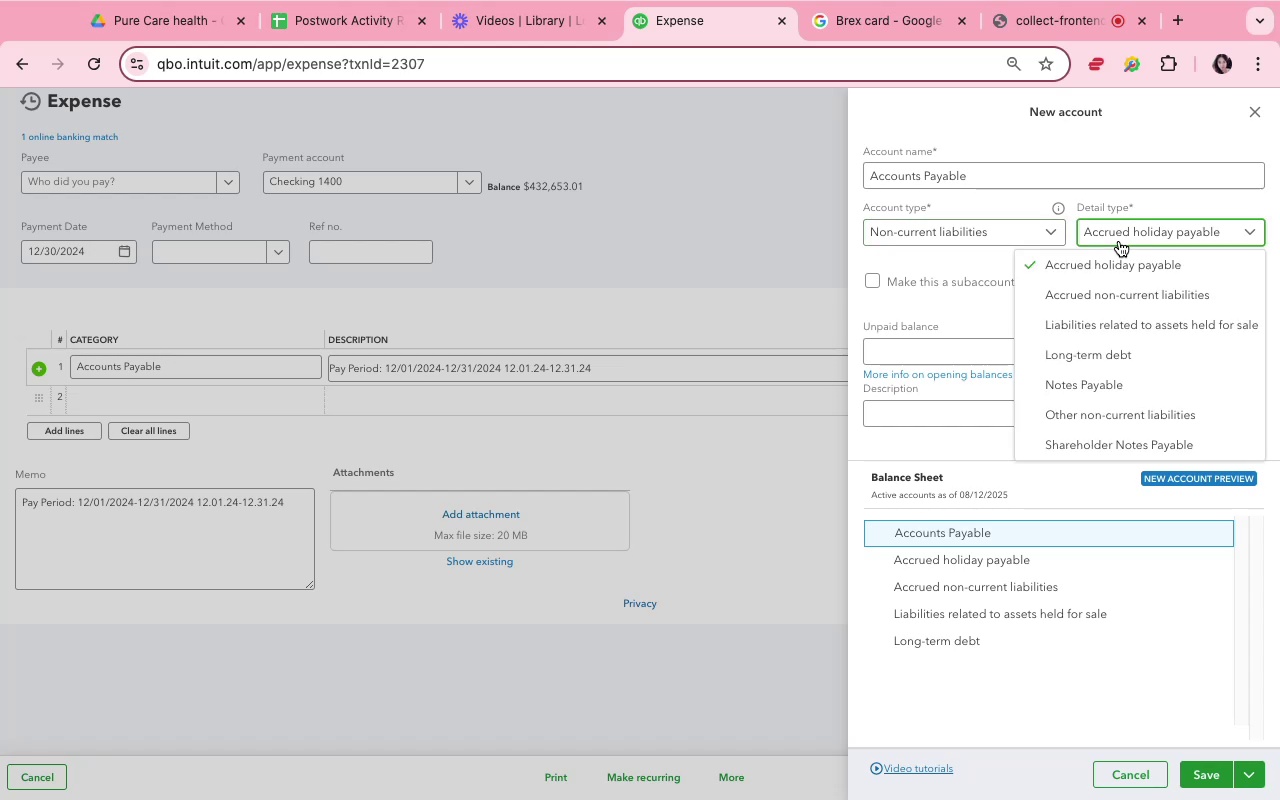 
scroll: coordinate [1115, 298], scroll_direction: down, amount: 9.0
 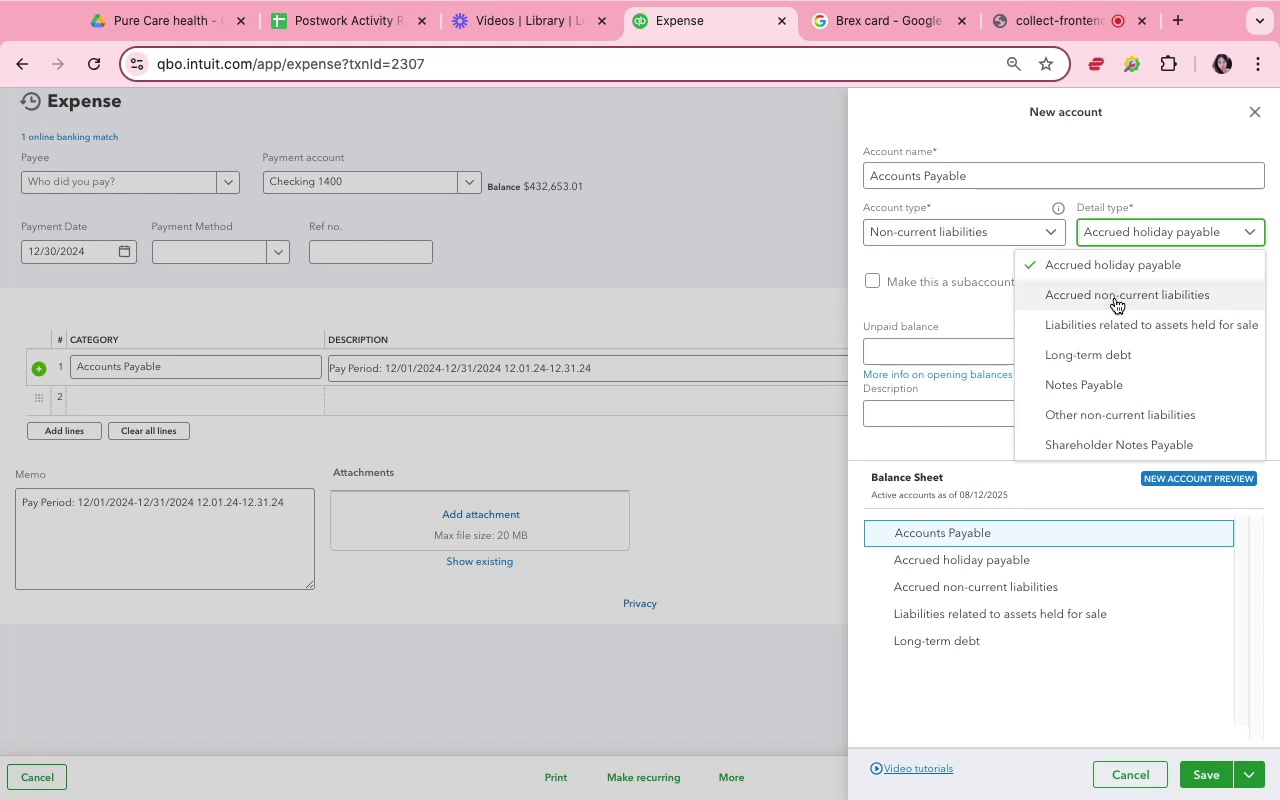 
scroll: coordinate [1115, 298], scroll_direction: up, amount: 6.0
 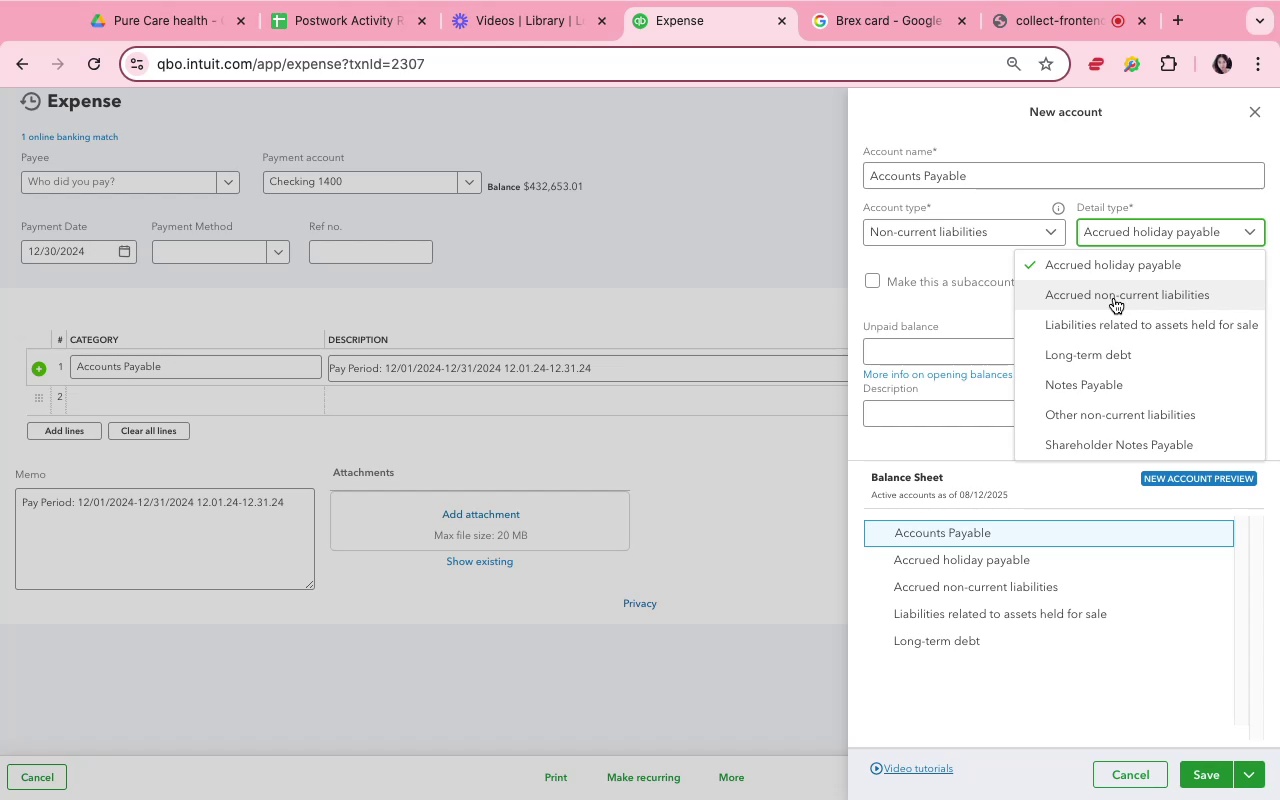 
left_click([1027, 215])
 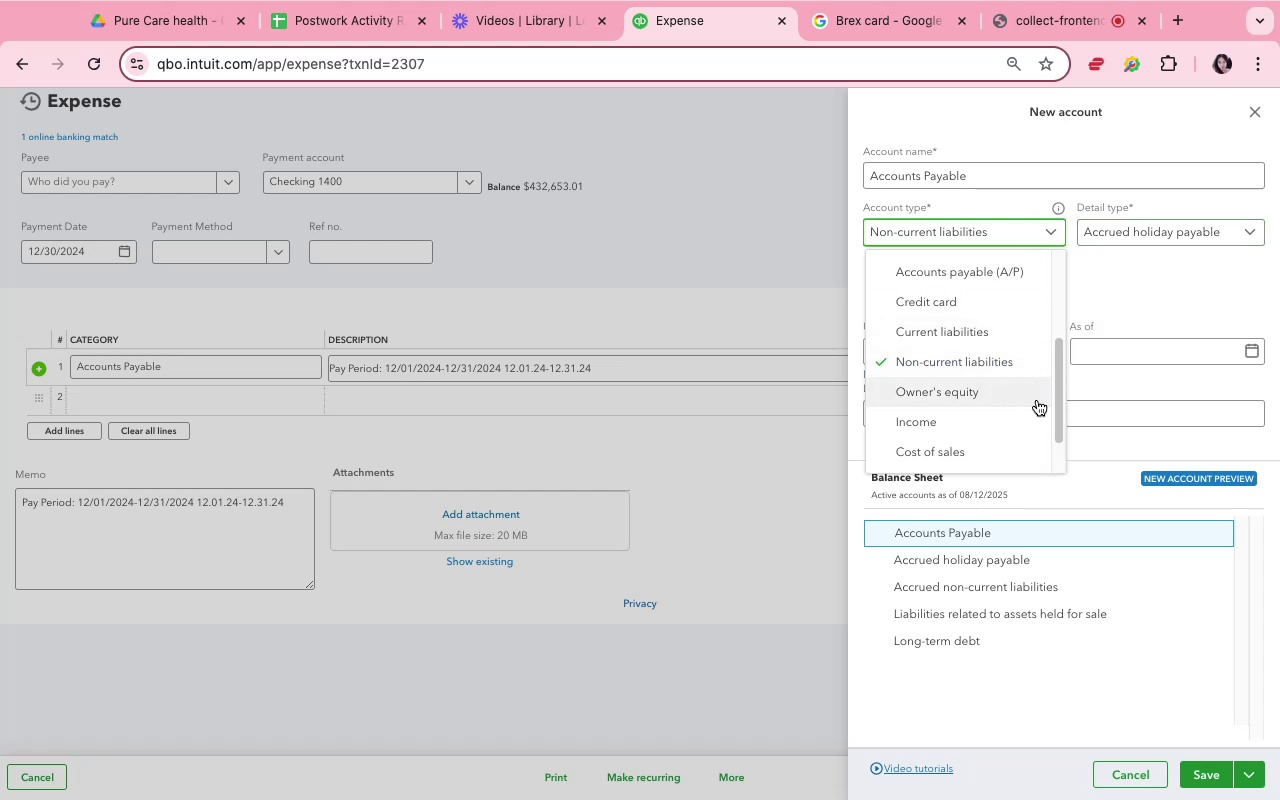 
wait(6.73)
 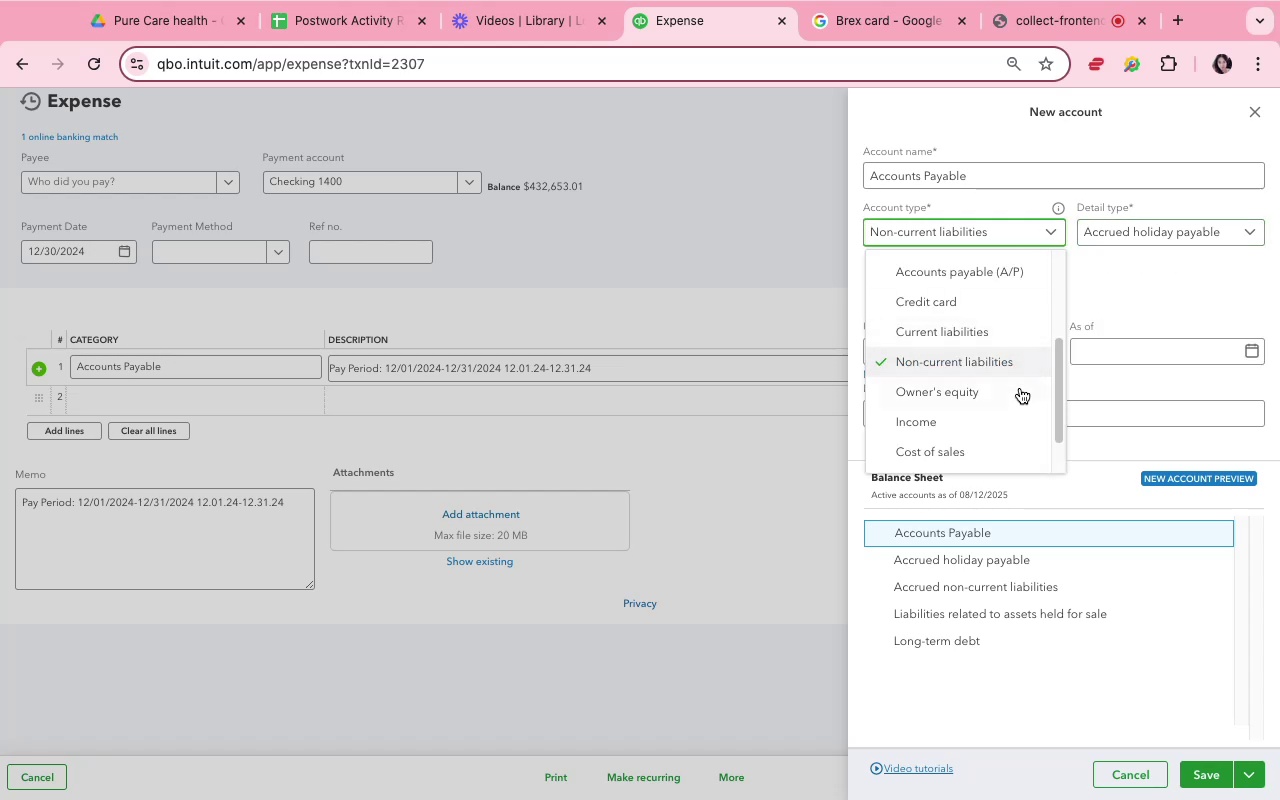 
left_click([1029, 264])
 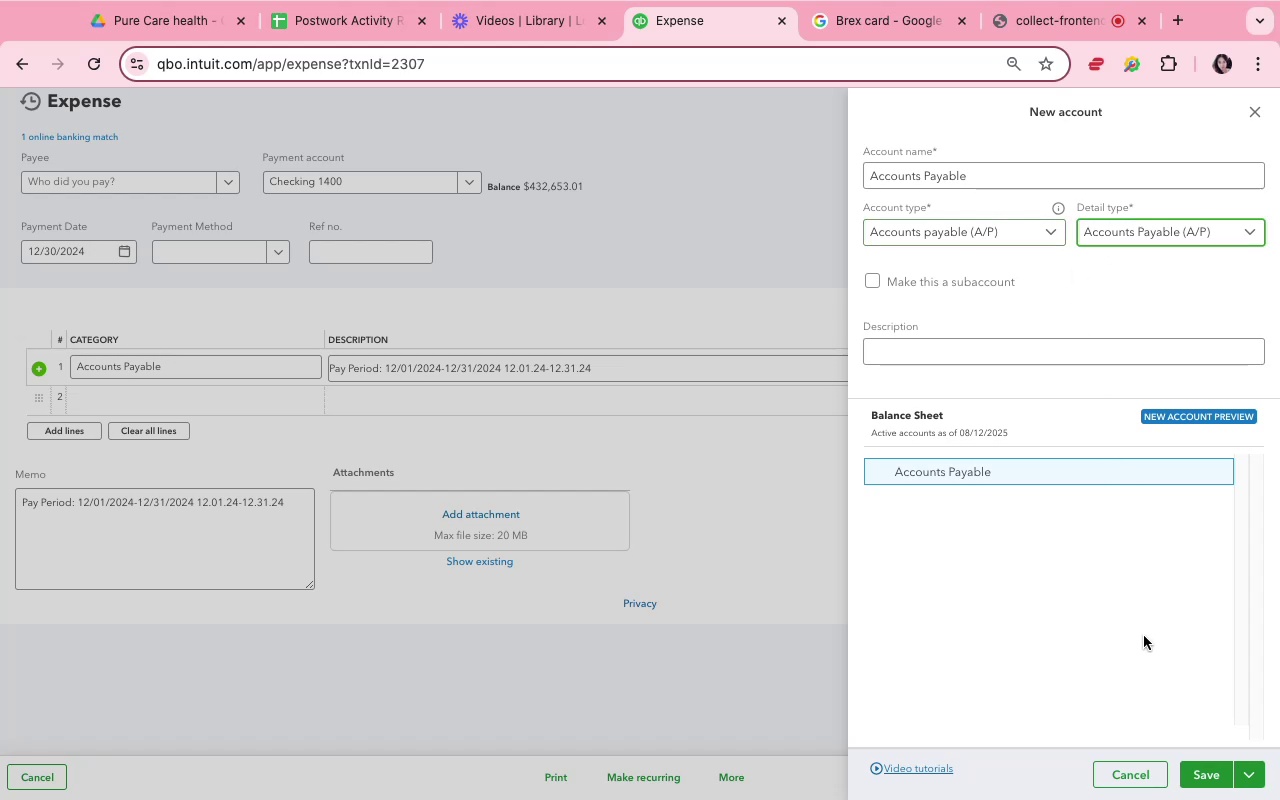 
wait(6.05)
 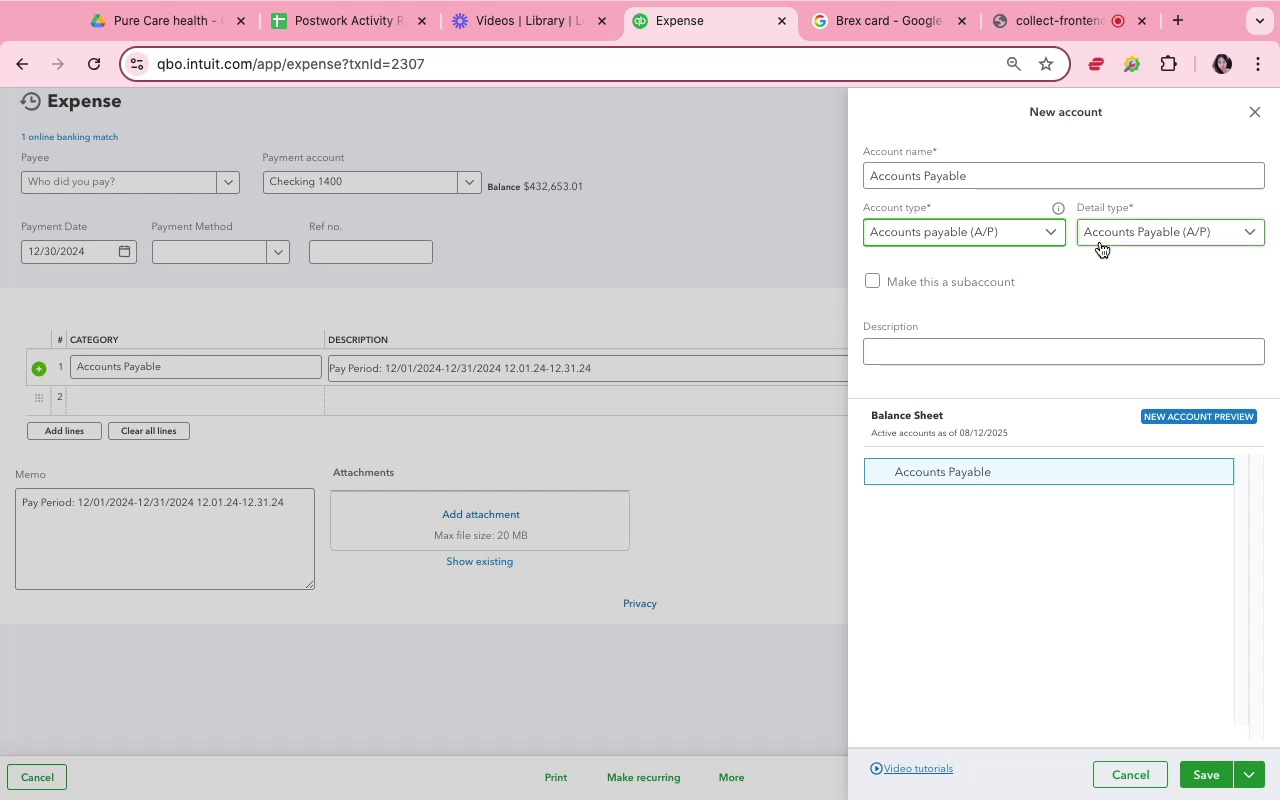 
left_click([1192, 768])
 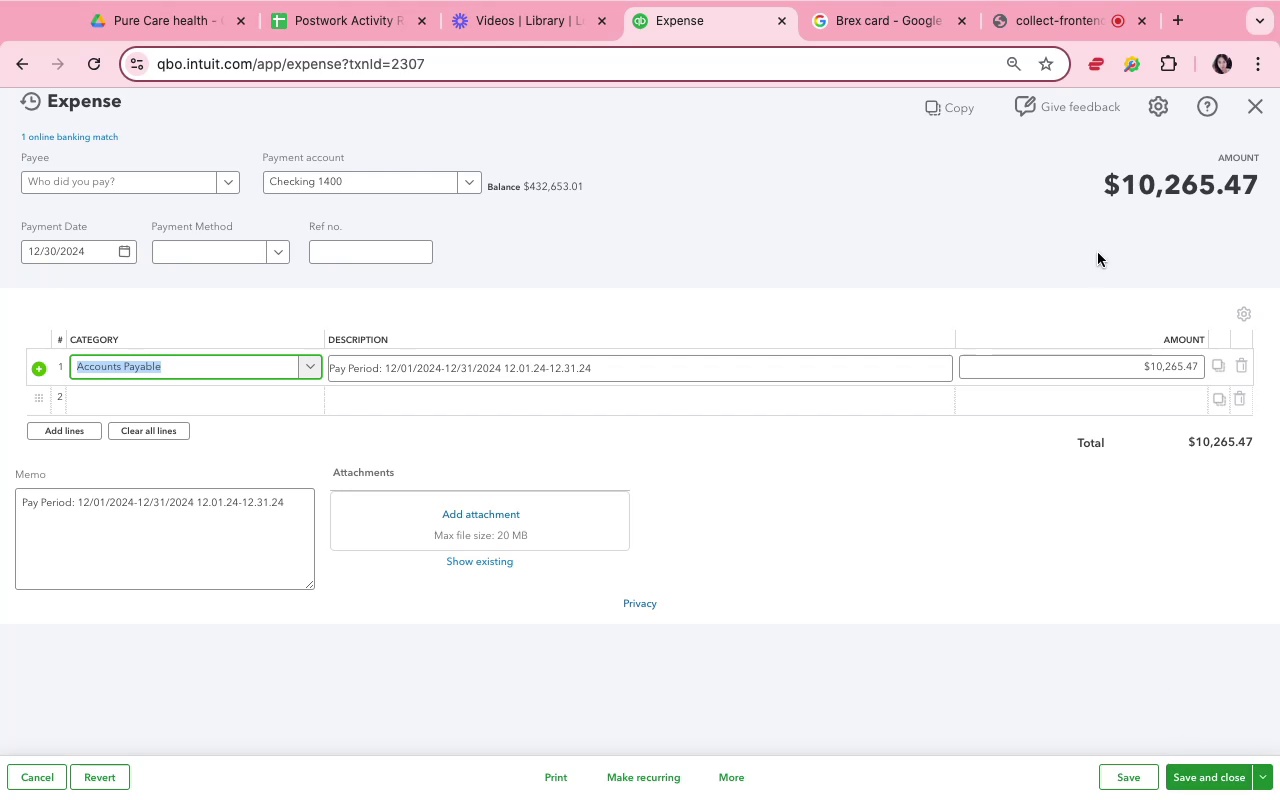 
wait(13.95)
 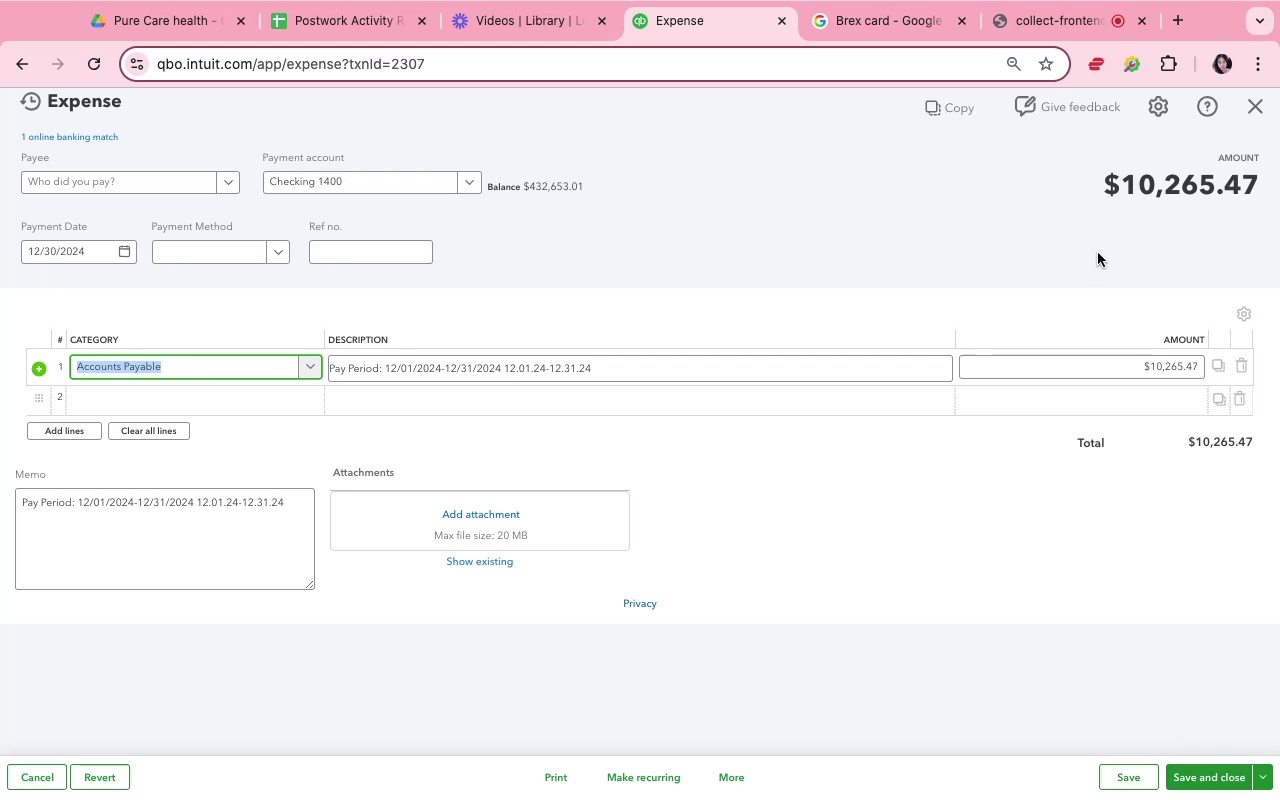 
left_click([735, 773])
 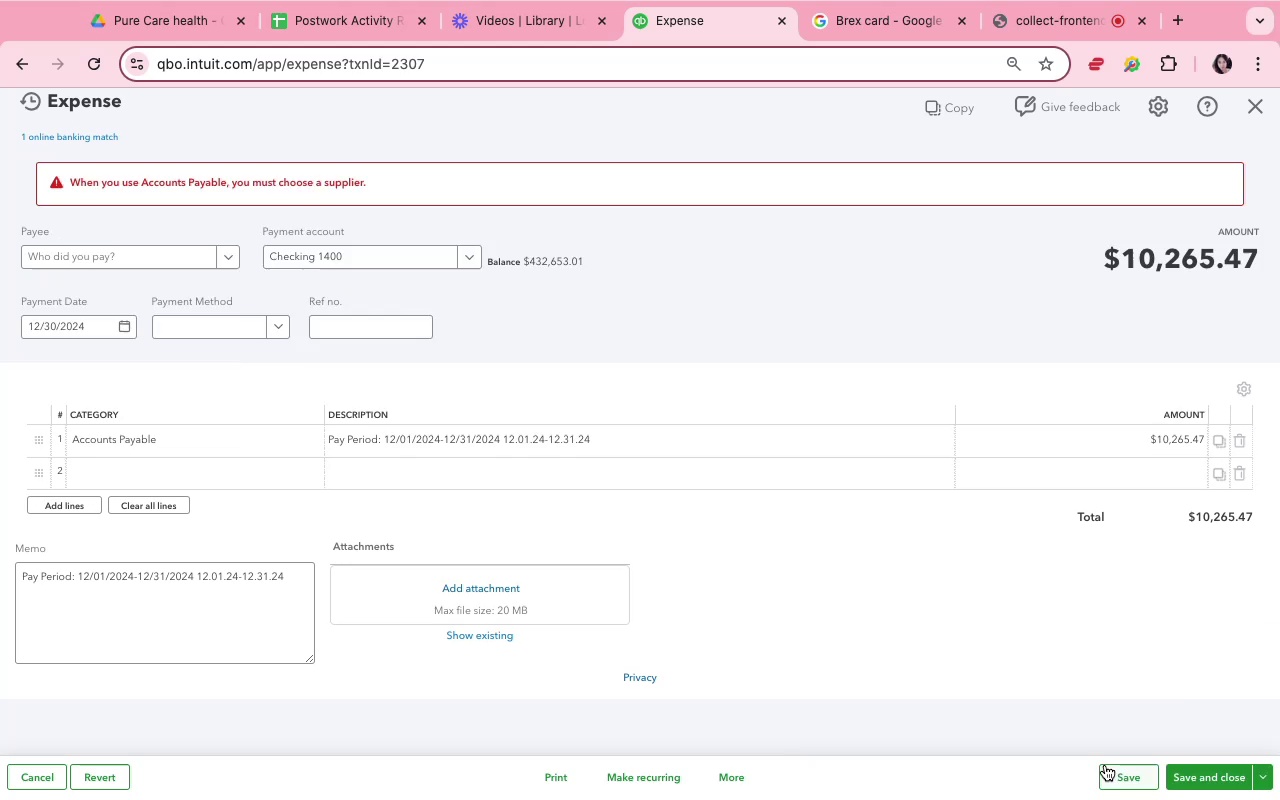 
wait(16.95)
 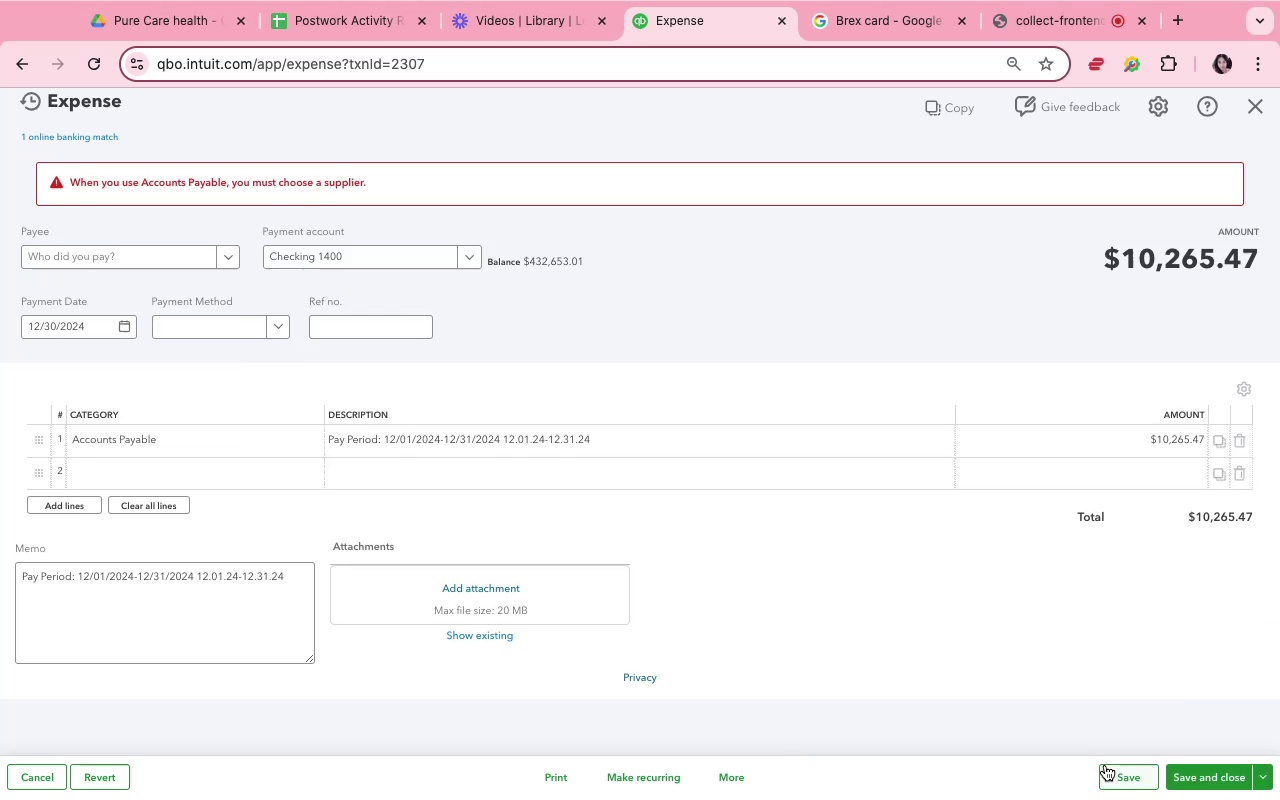 
mouse_move([158, 286])
 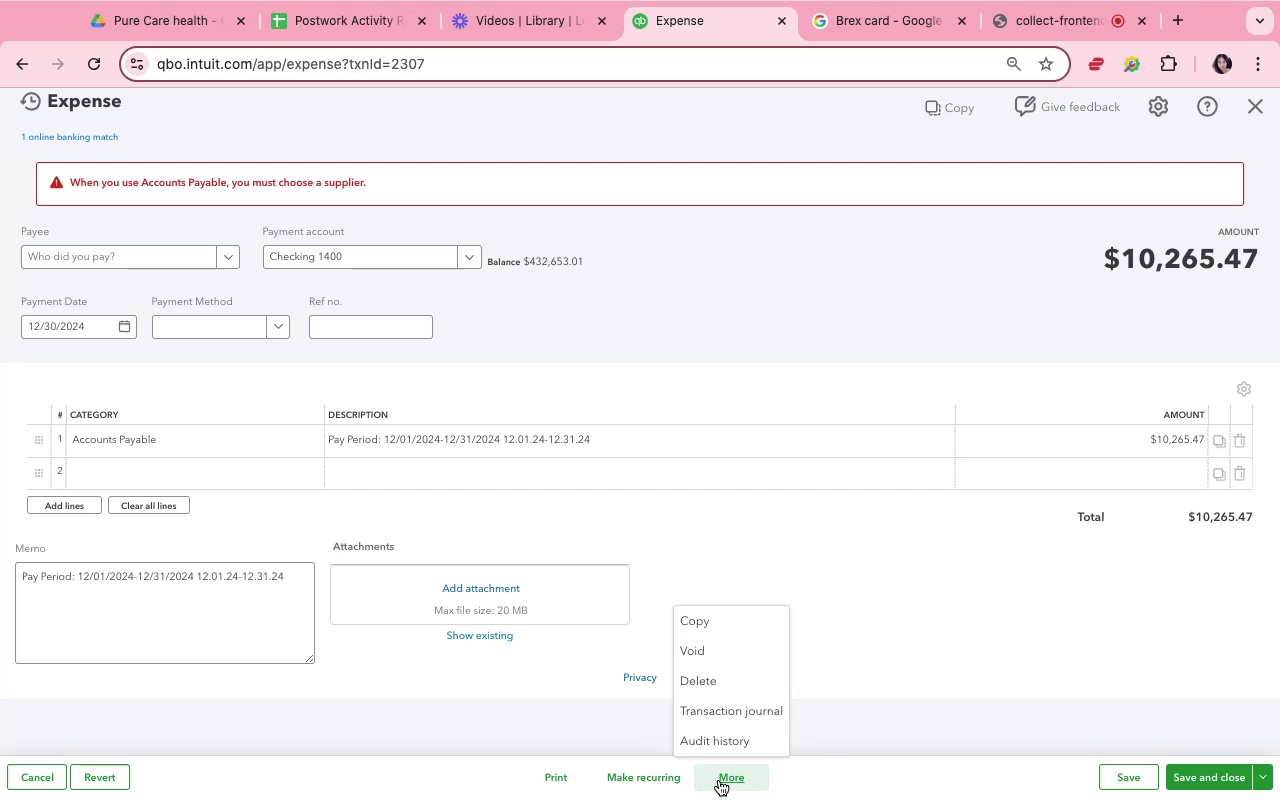 
wait(10.41)
 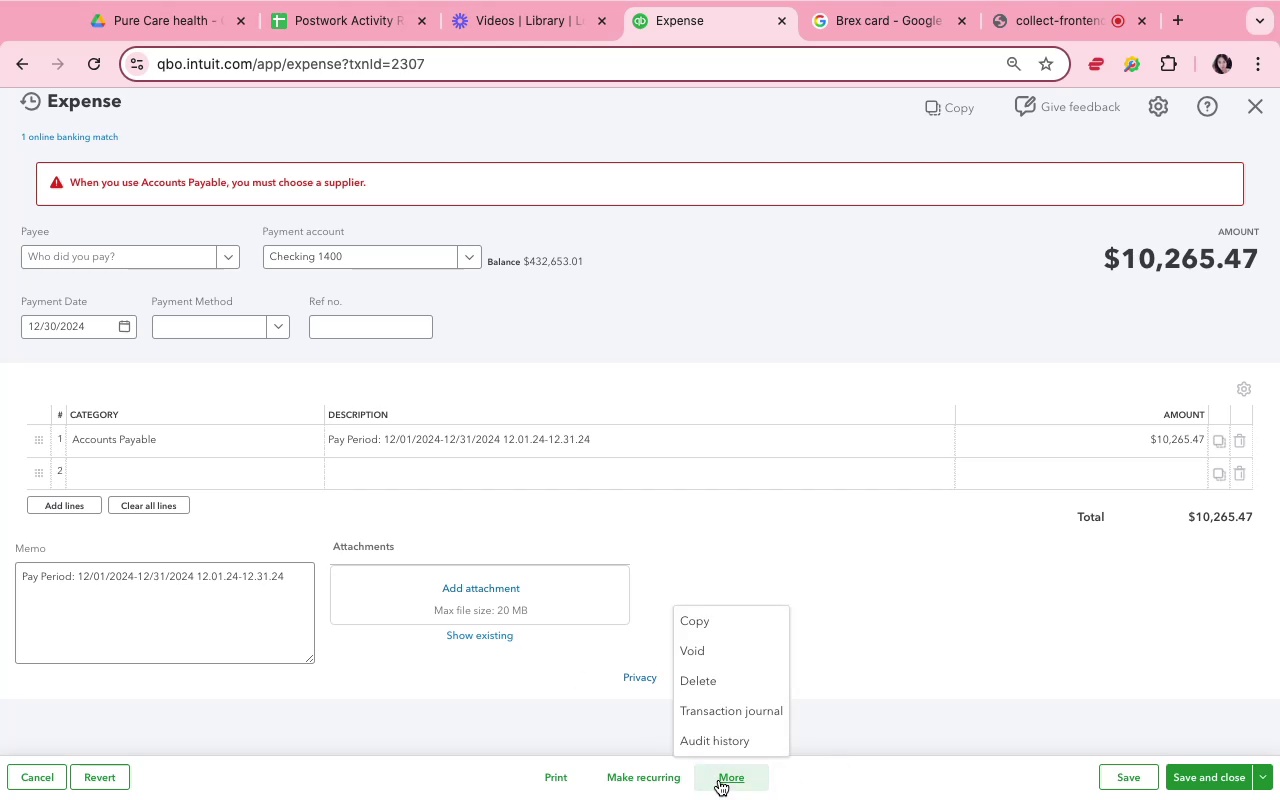 
left_click([1252, 109])
 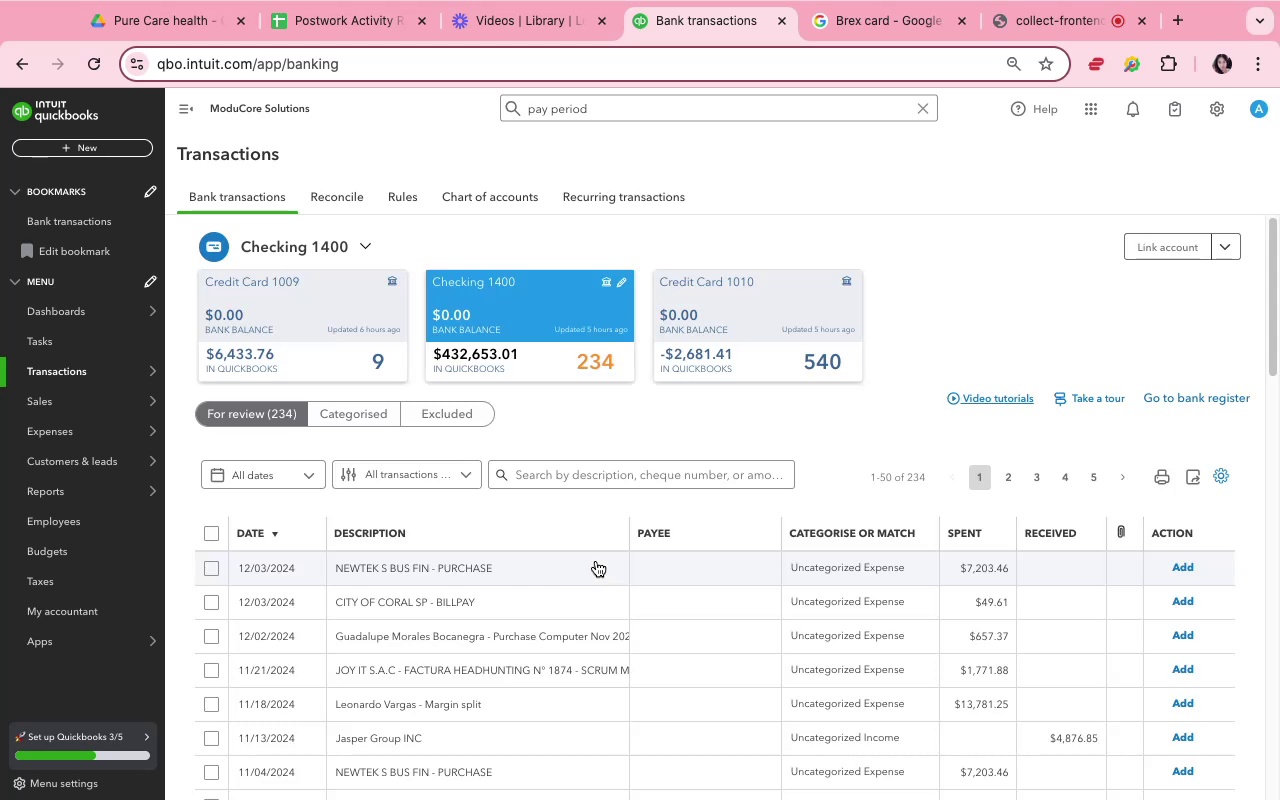 
wait(18.31)
 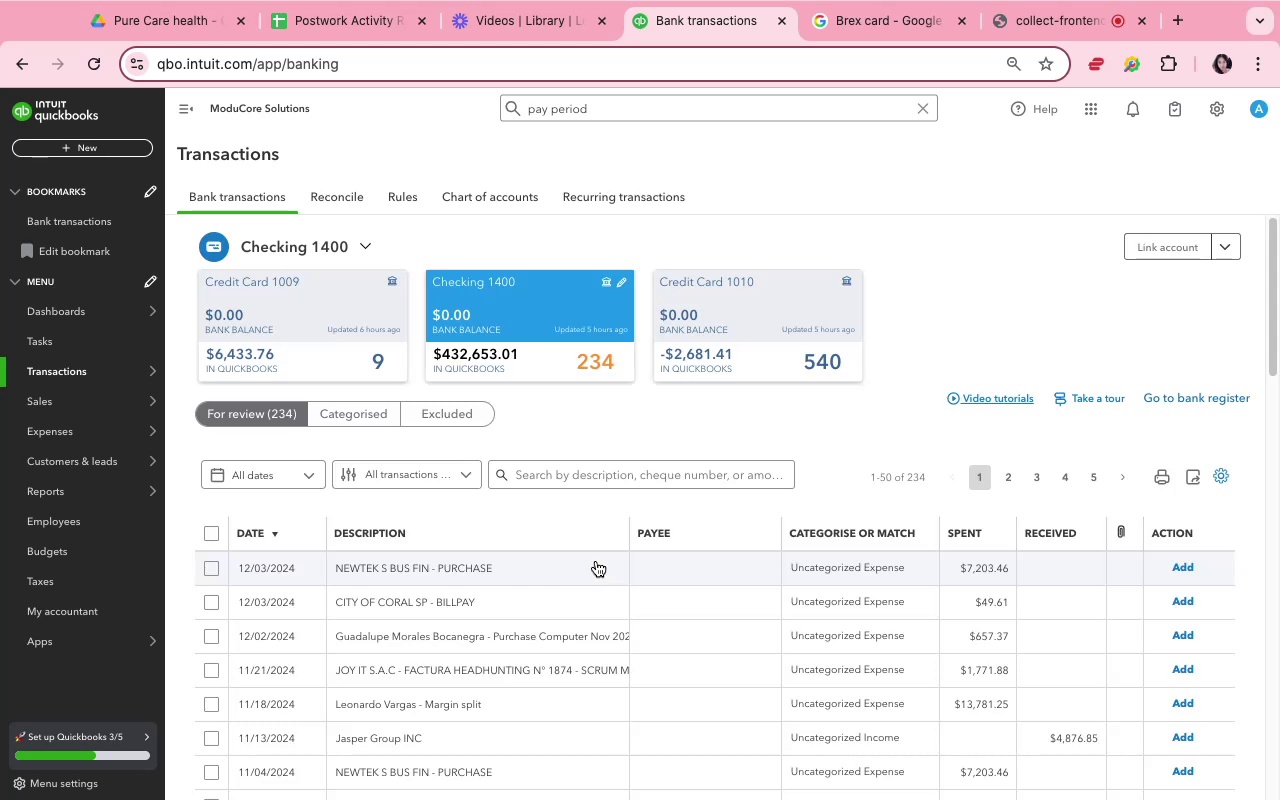 
left_click([336, 36])
 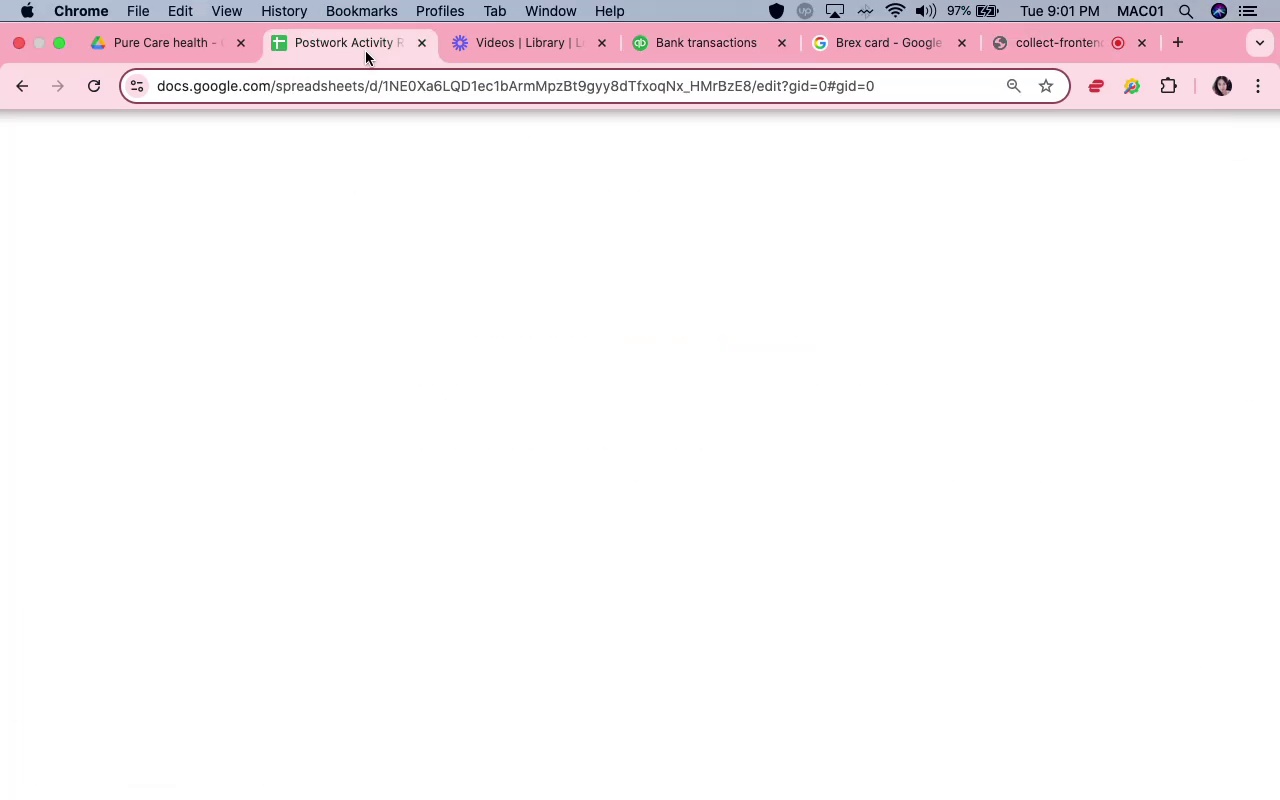 
mouse_move([393, 72])
 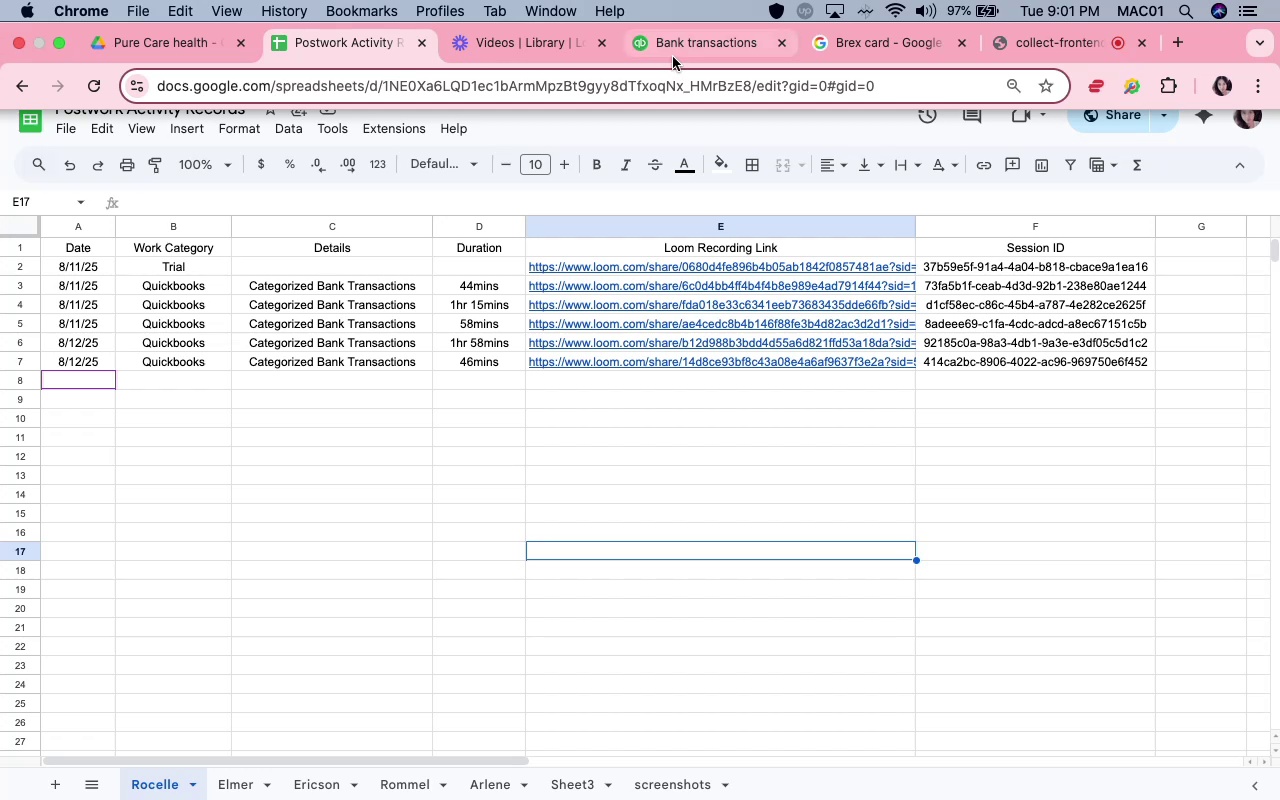 
left_click([674, 55])
 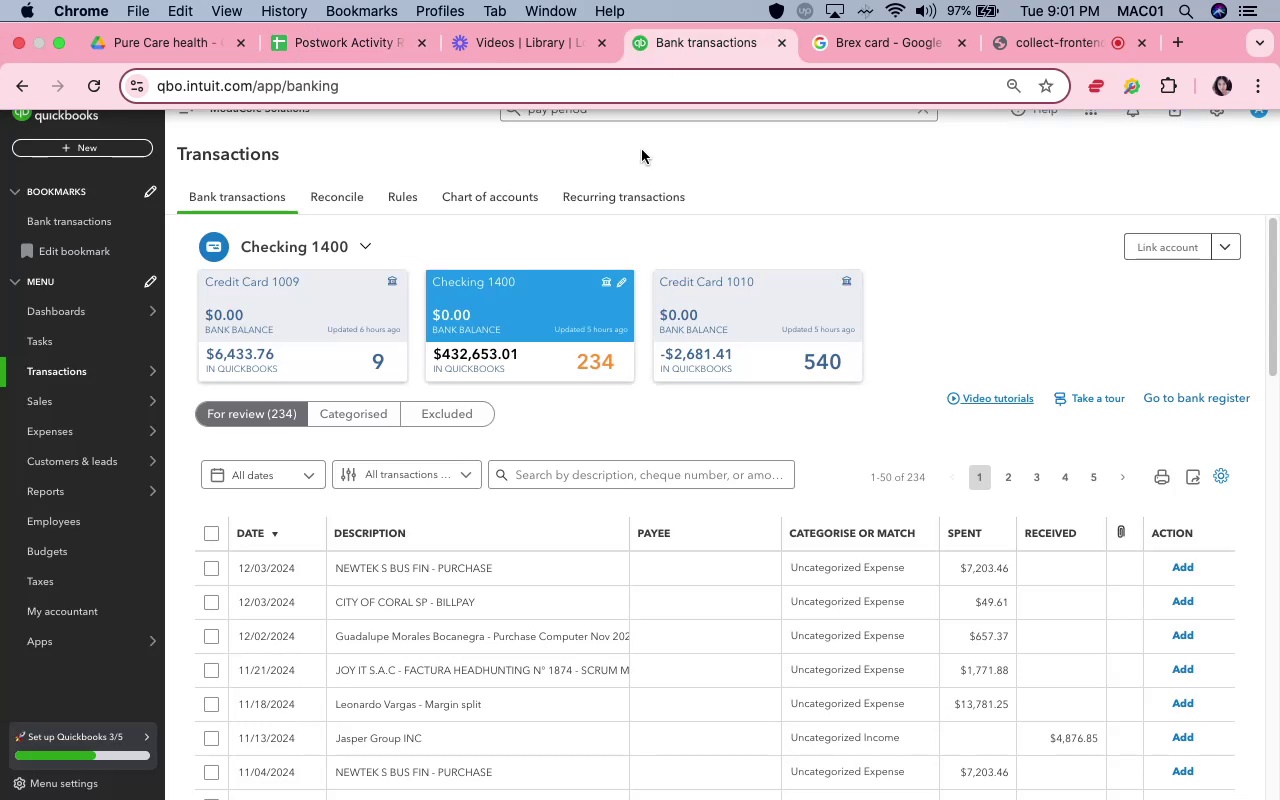 
scroll: coordinate [495, 626], scroll_direction: down, amount: 9.0
 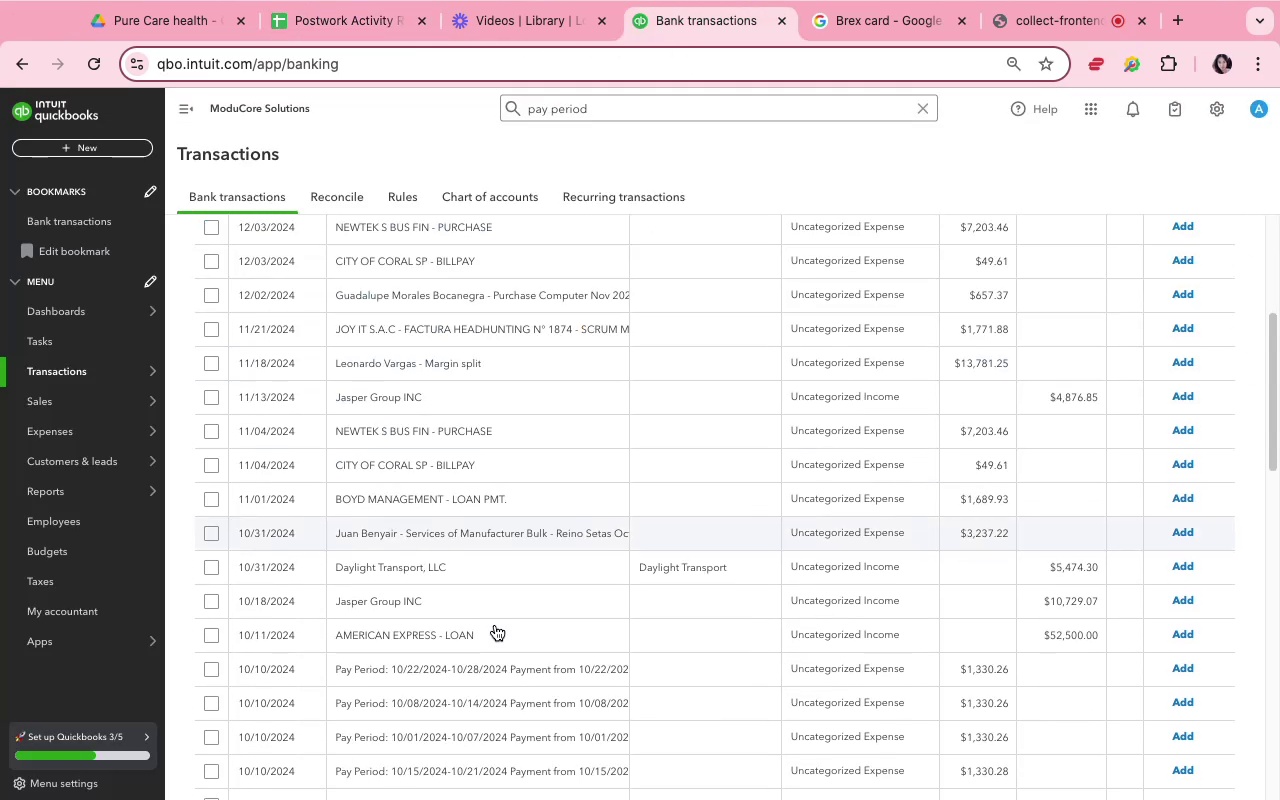 
scroll: coordinate [495, 625], scroll_direction: up, amount: 3.0
 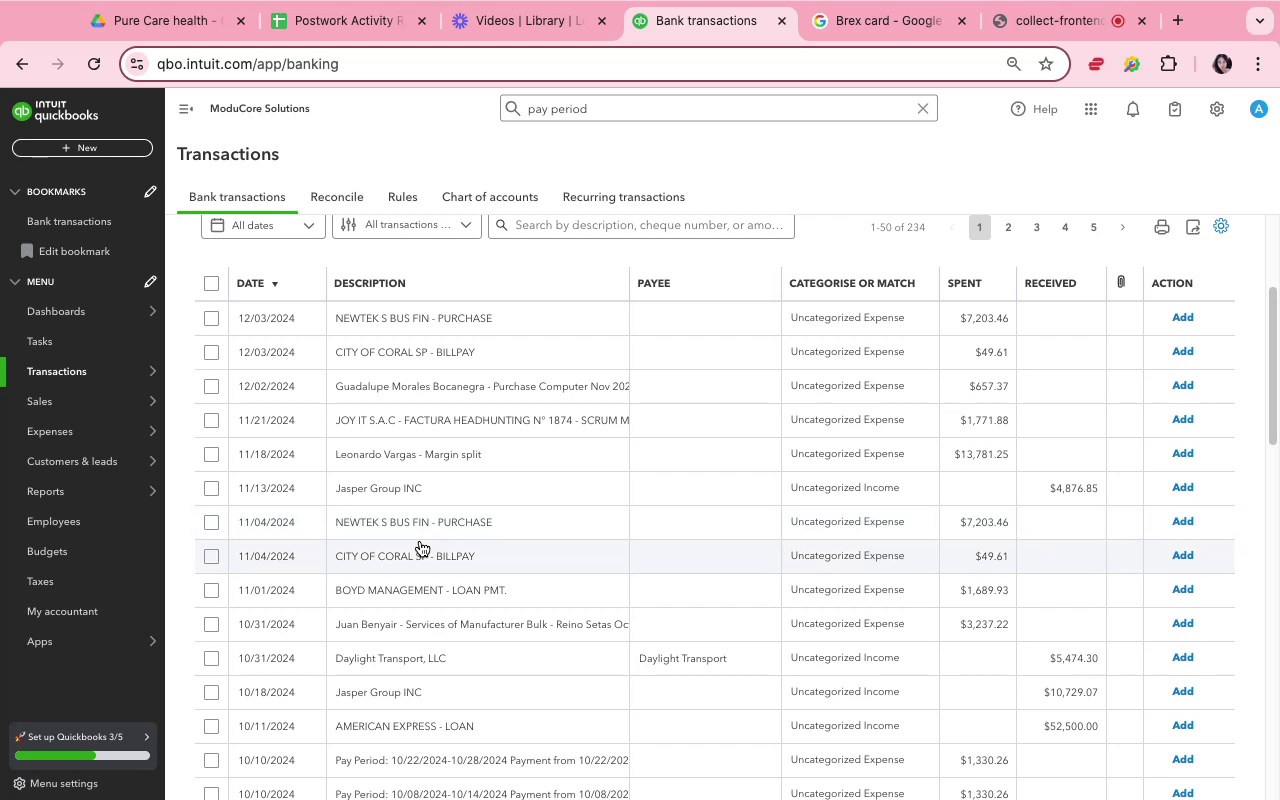 
wait(32.99)
 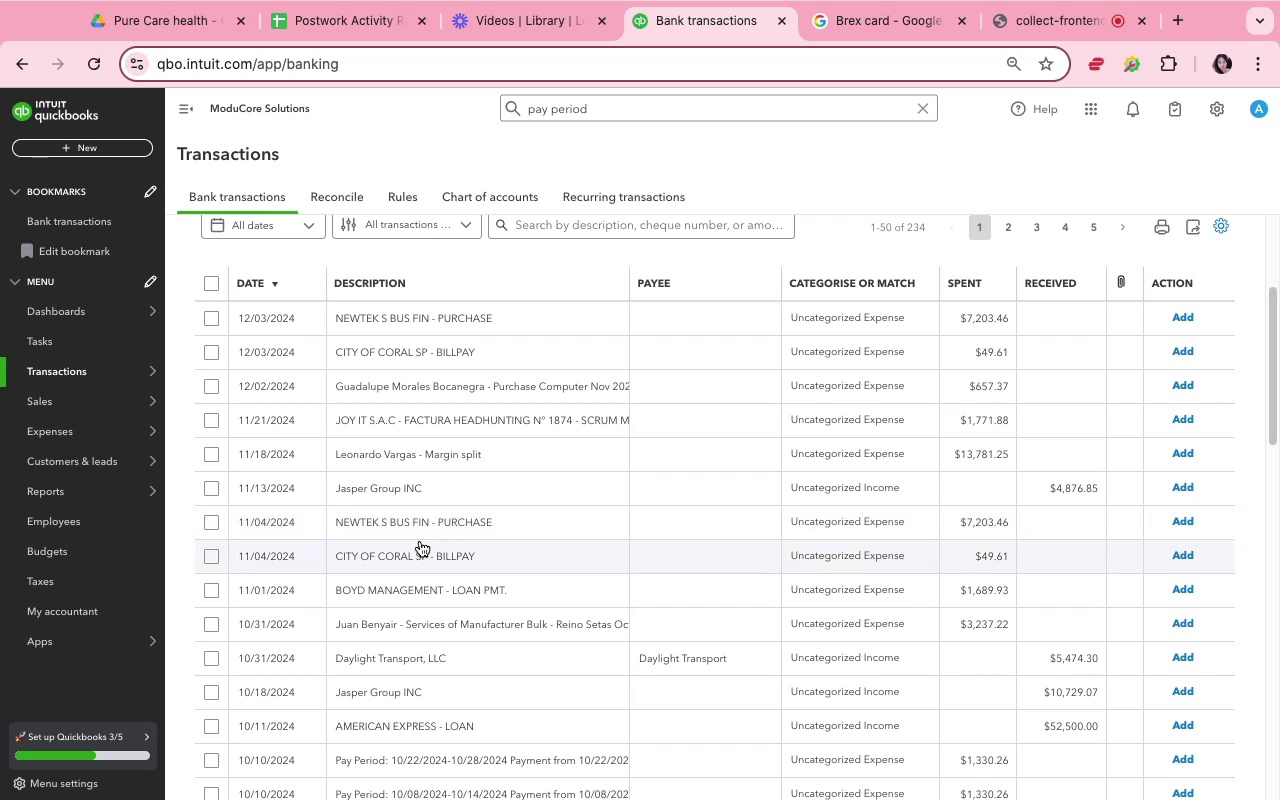 
scroll: coordinate [447, 574], scroll_direction: down, amount: 4.0
 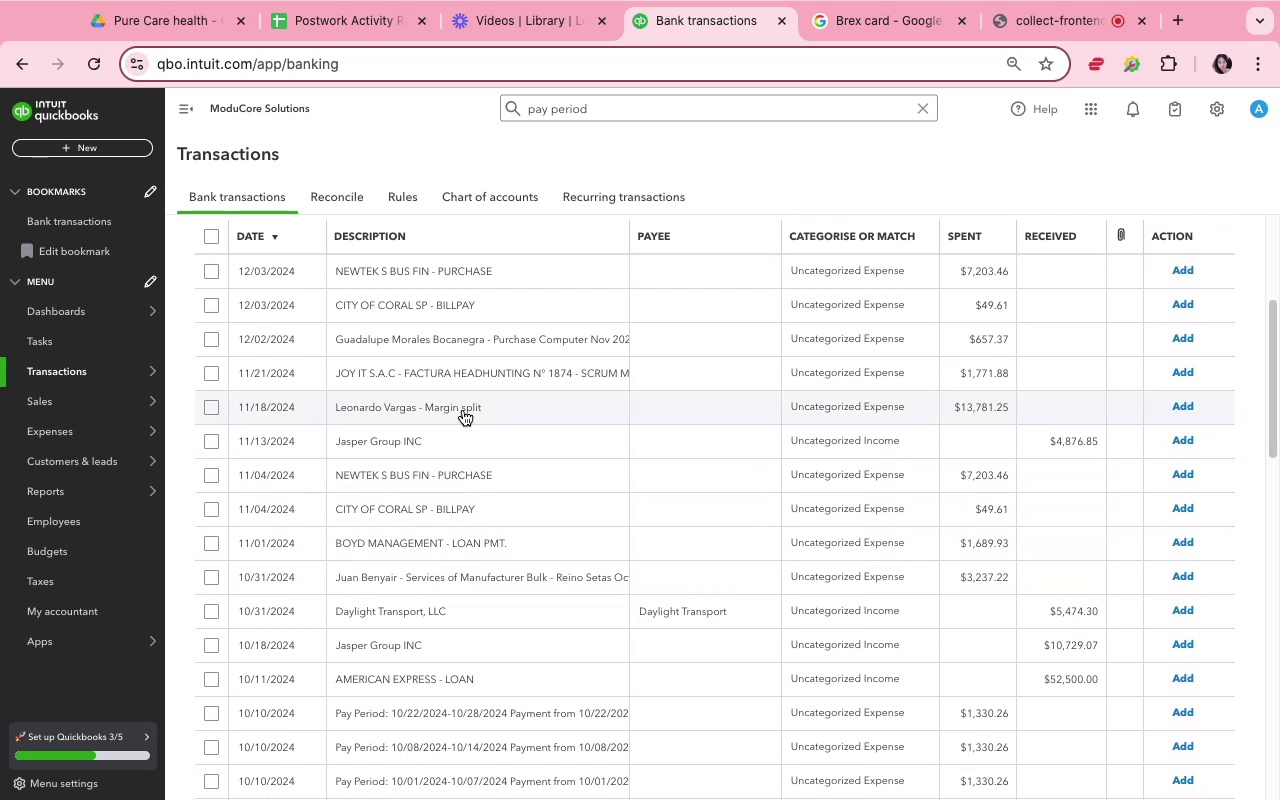 
left_click([470, 414])
 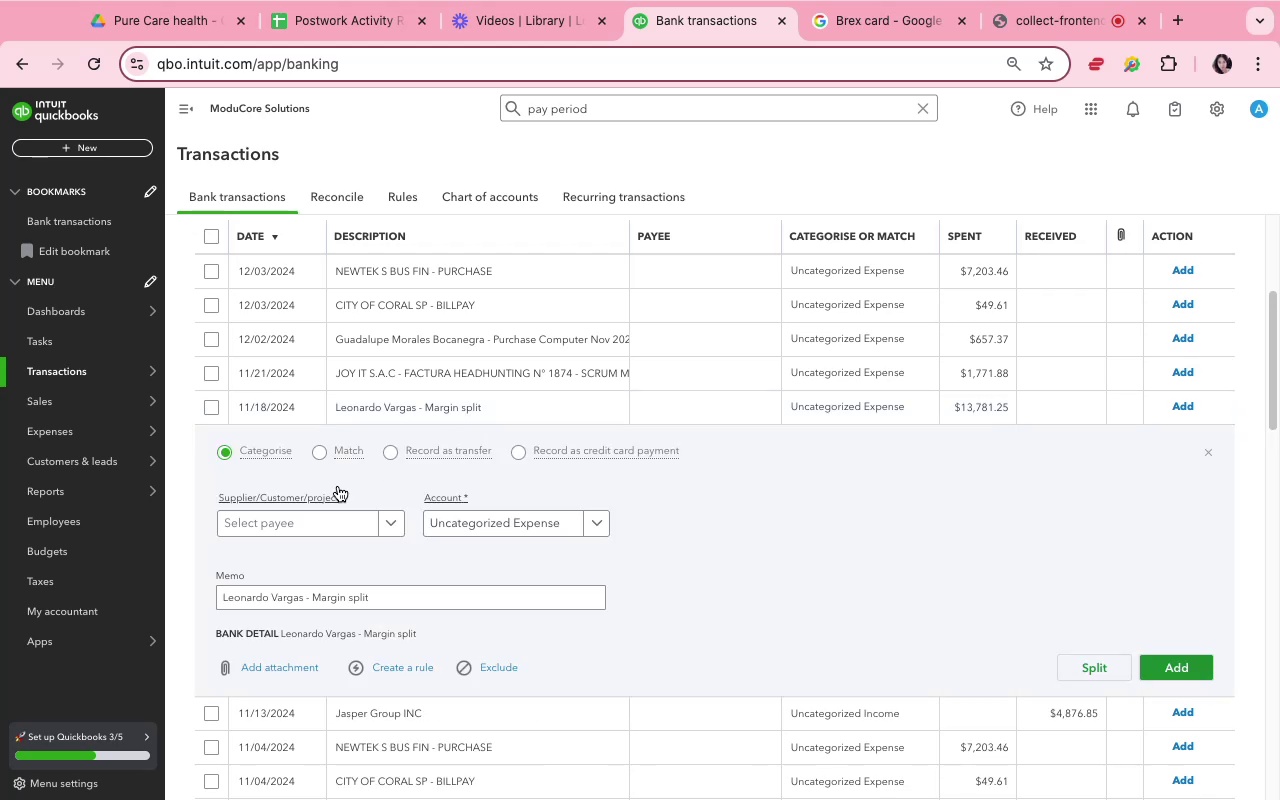 
wait(5.12)
 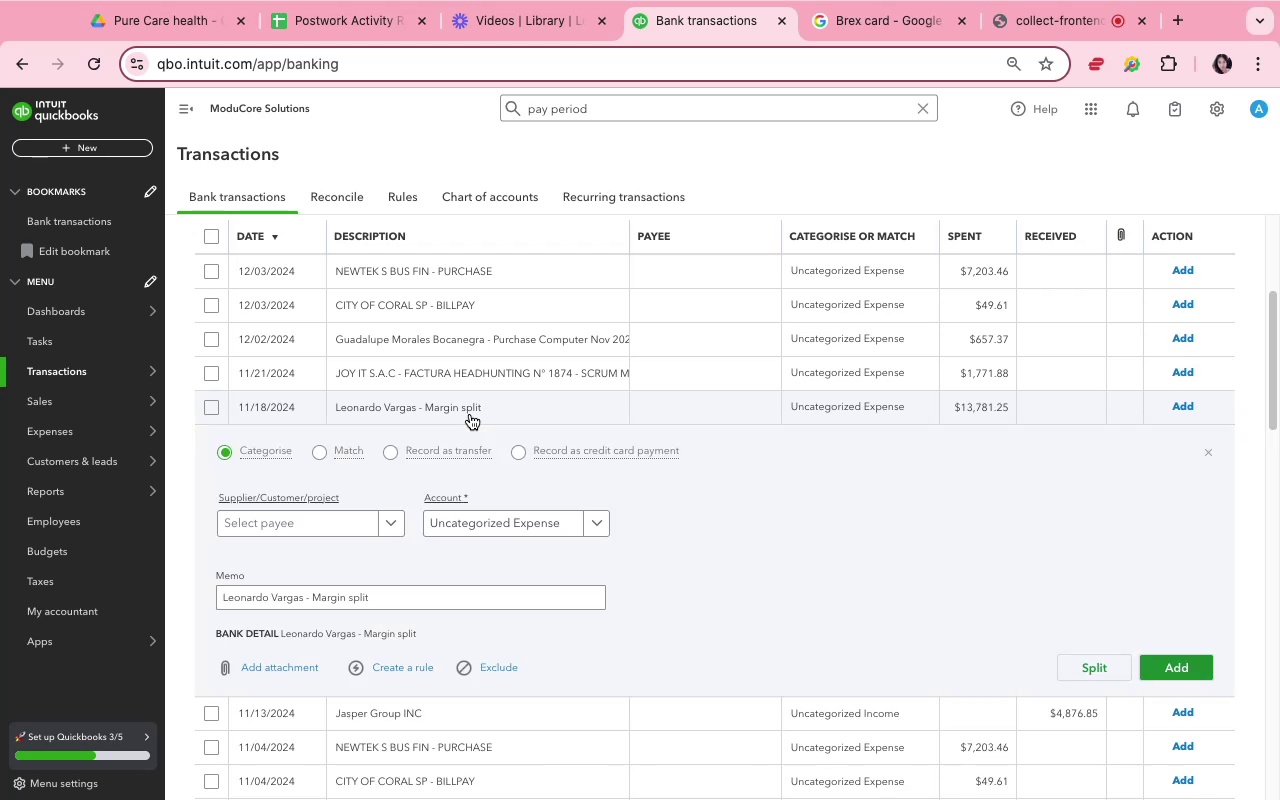 
left_click([339, 529])
 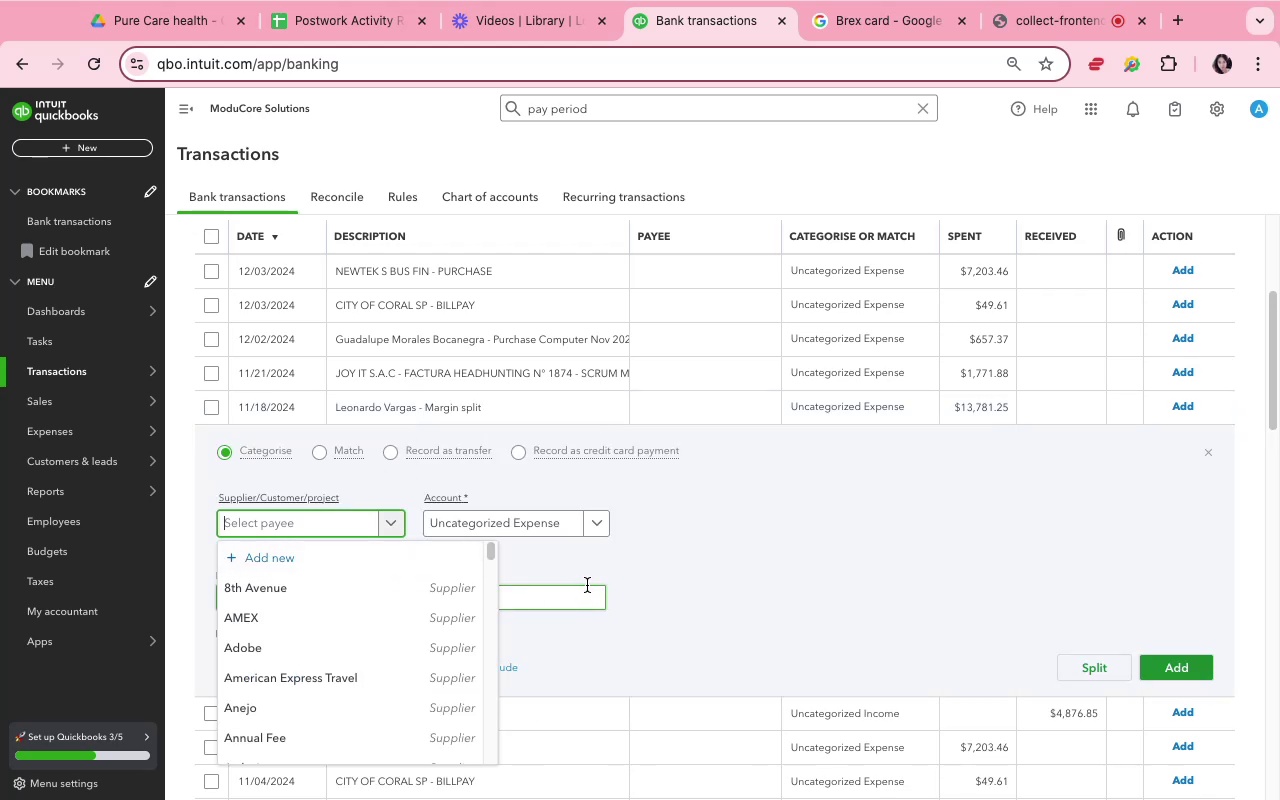 
type(Leonardo Vargas)
 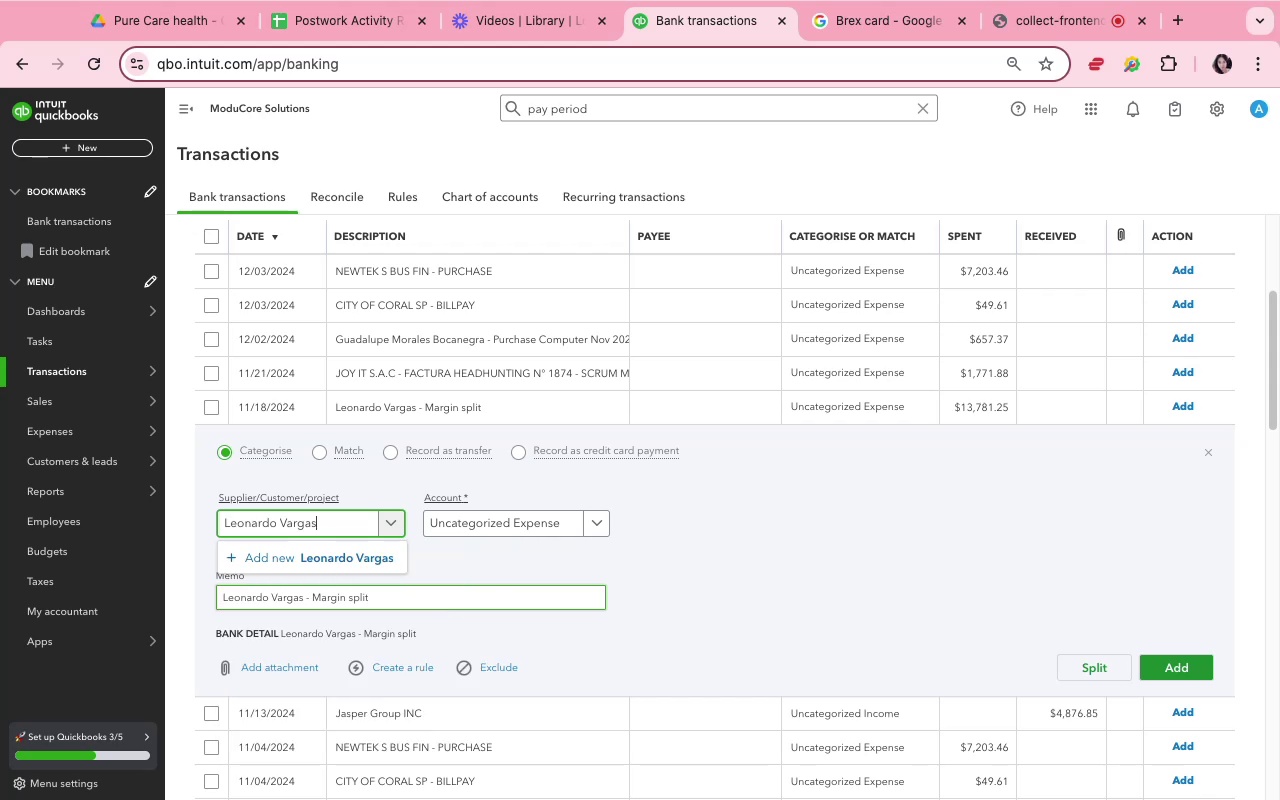 
wait(12.16)
 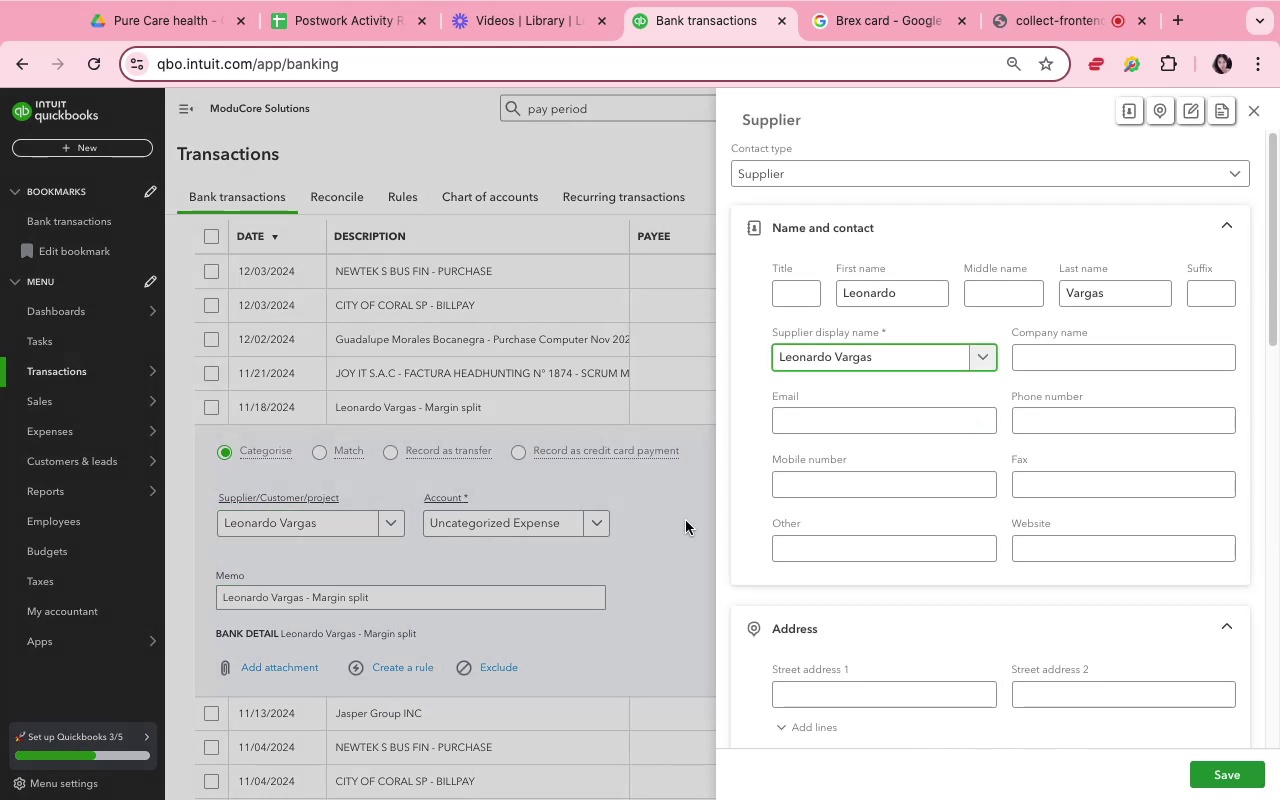 
left_click([599, 515])
 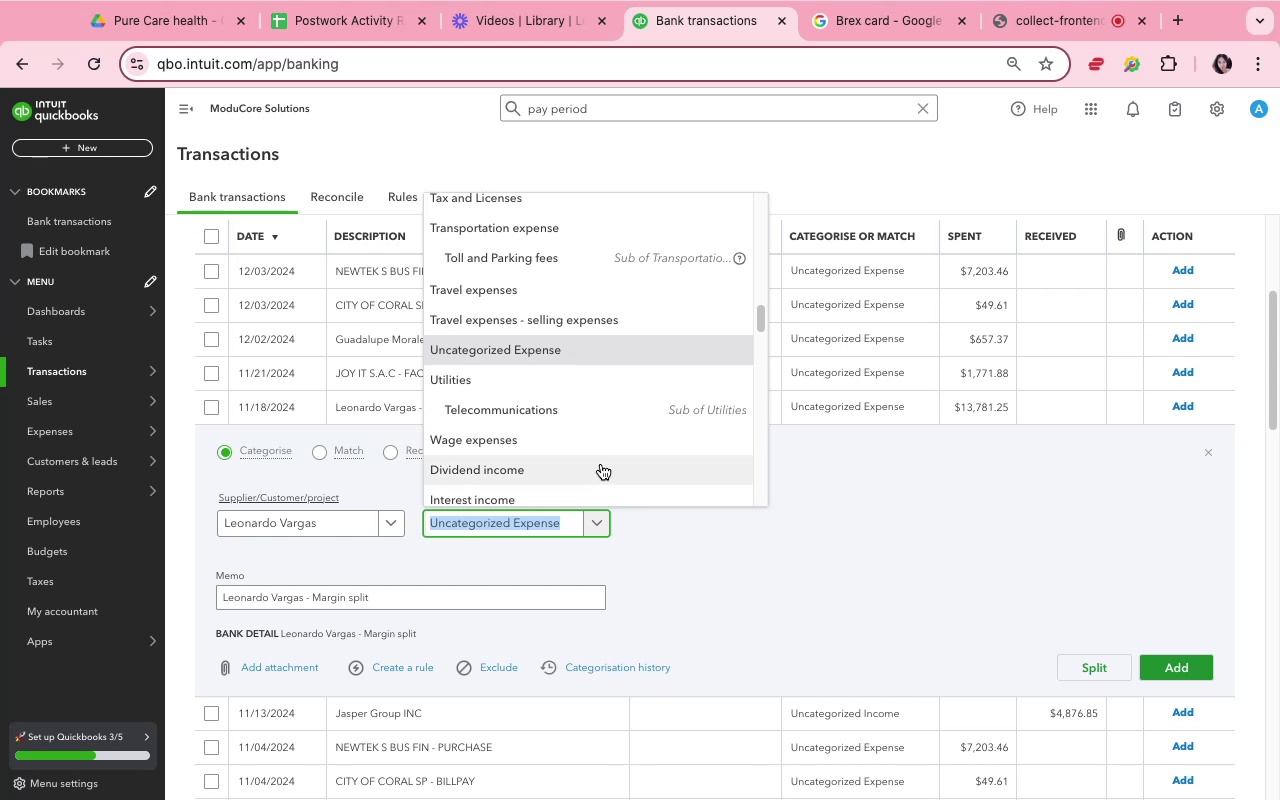 
scroll: coordinate [604, 462], scroll_direction: down, amount: 35.0
 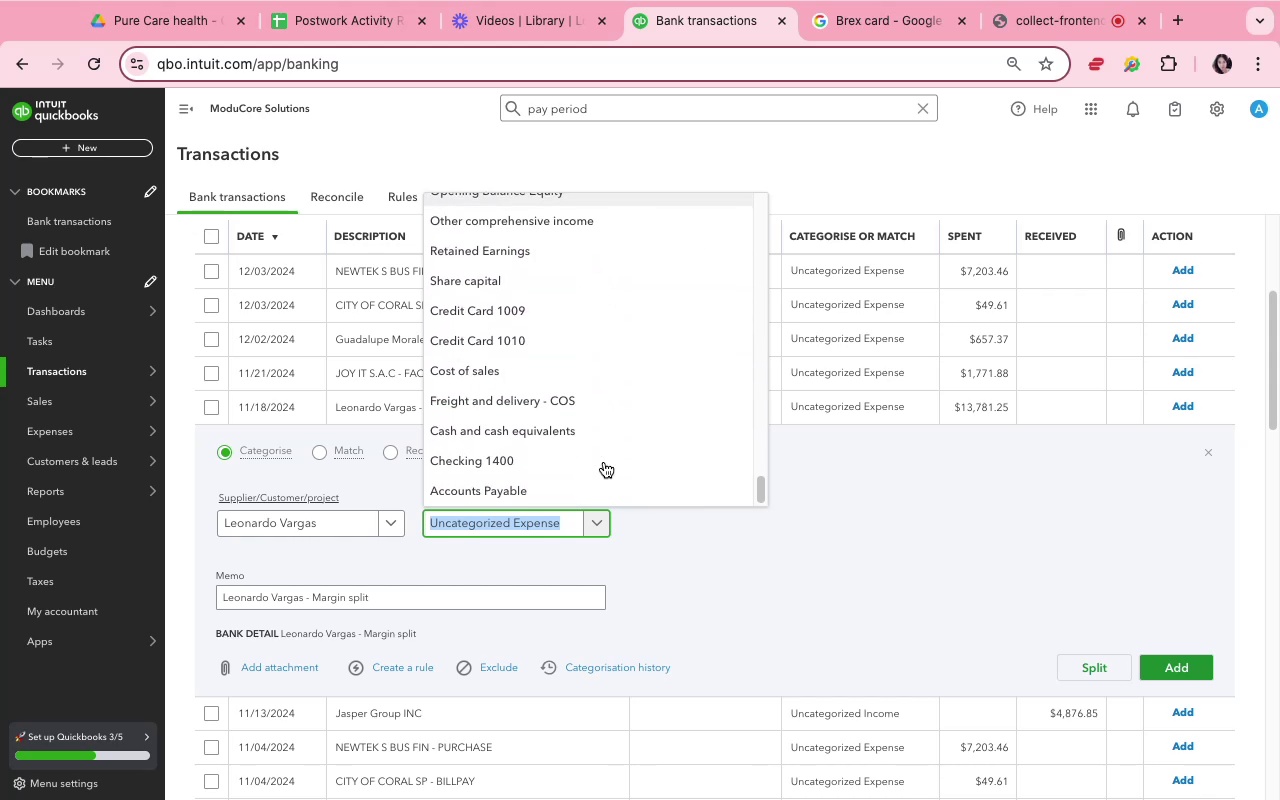 
scroll: coordinate [606, 463], scroll_direction: up, amount: 6.0
 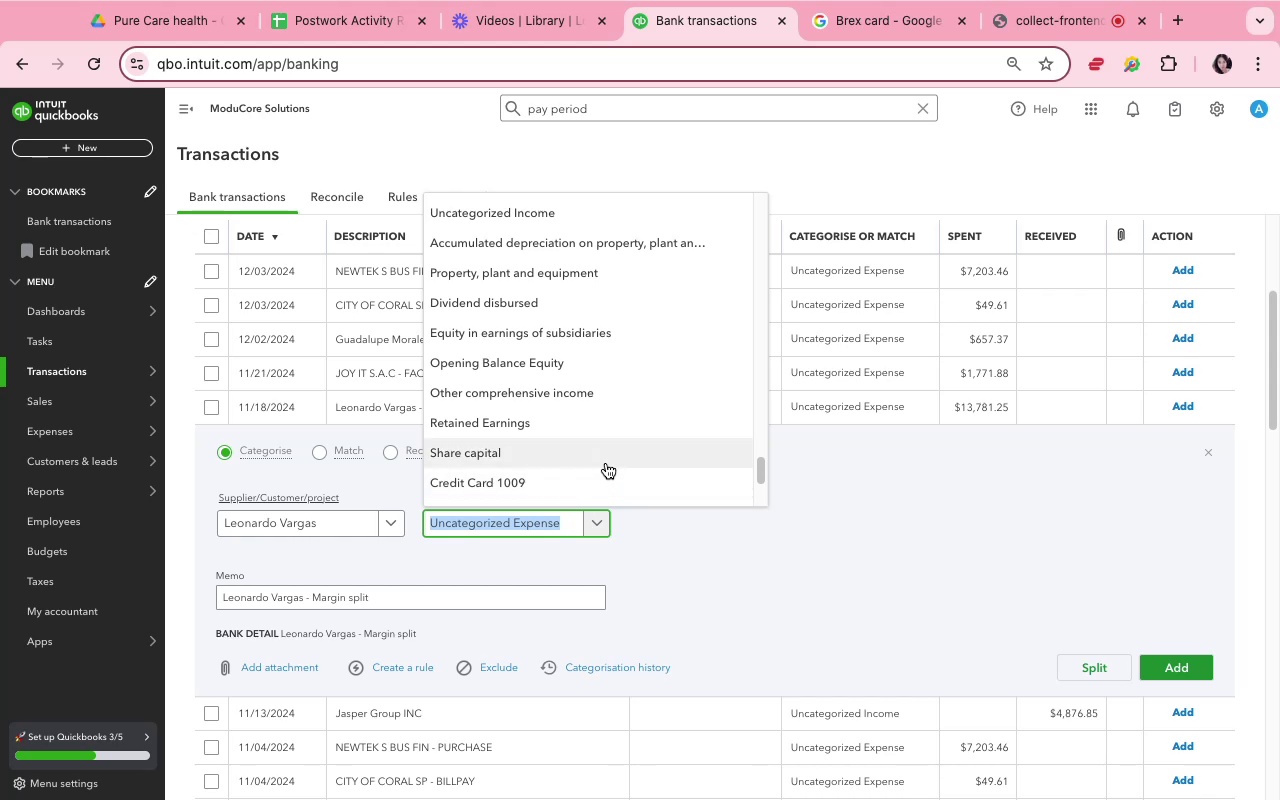 
wait(7.79)
 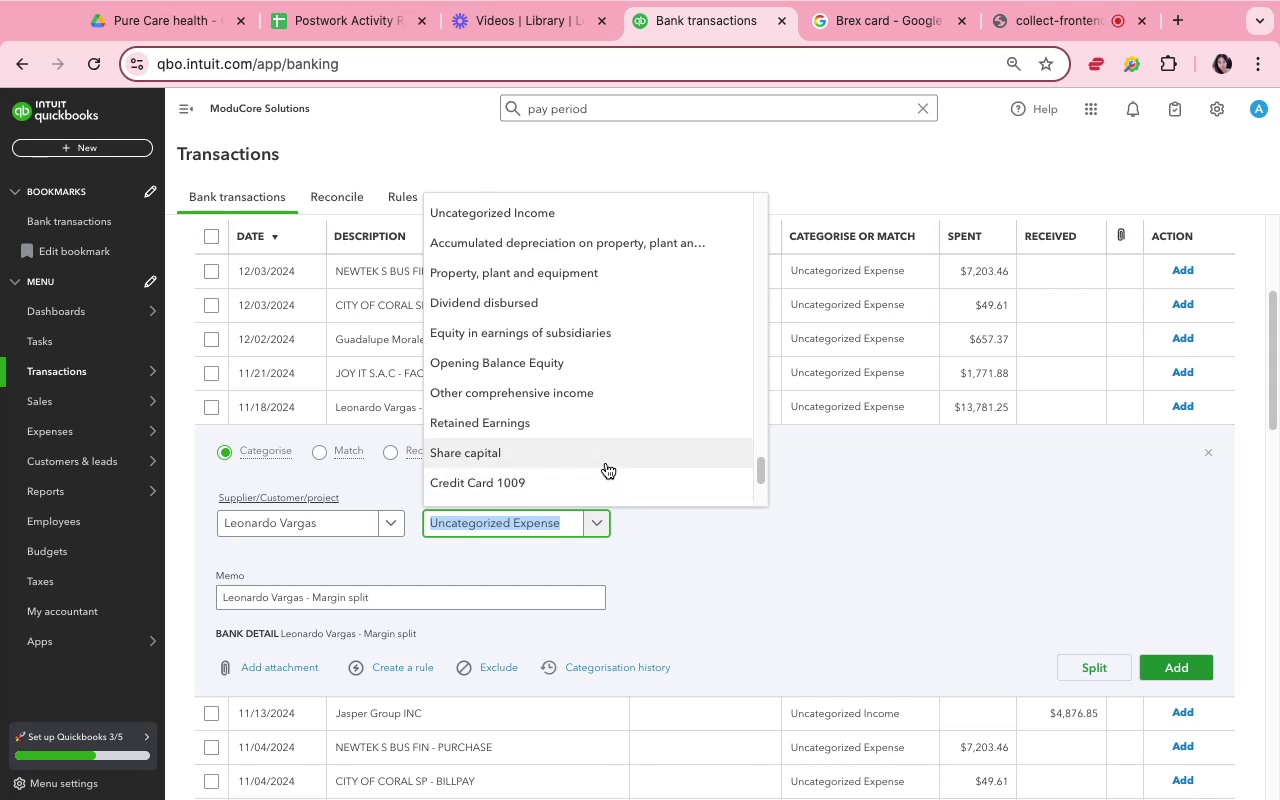 
scroll: coordinate [614, 470], scroll_direction: down, amount: 14.0
 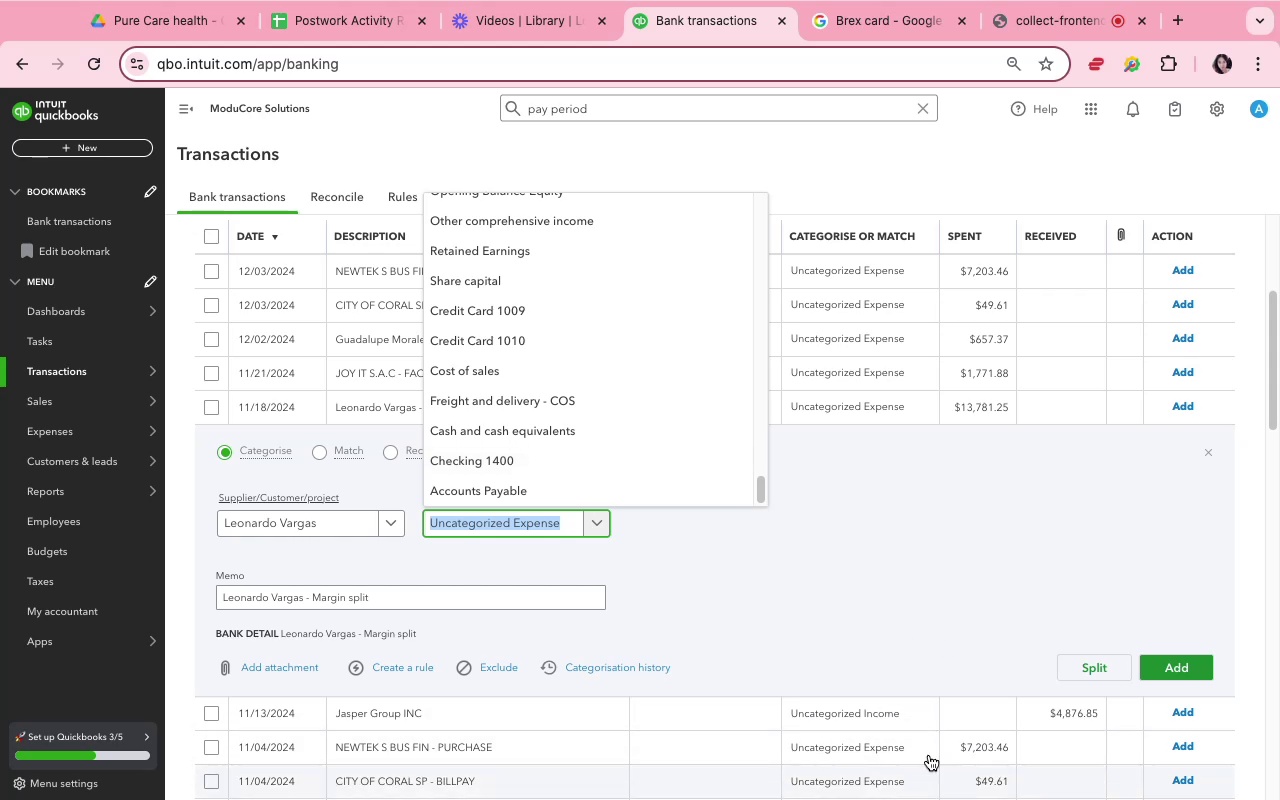 
scroll: coordinate [554, 370], scroll_direction: up, amount: 19.0
 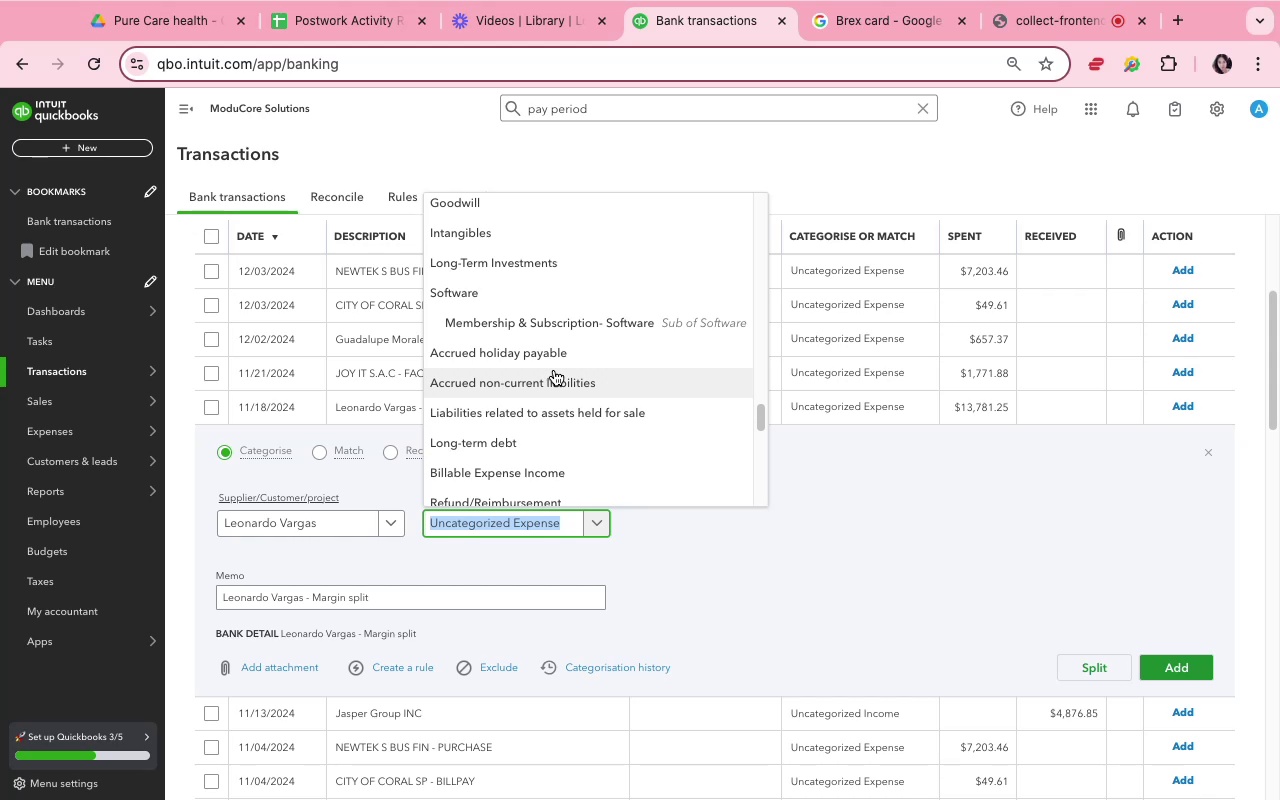 
scroll: coordinate [573, 485], scroll_direction: down, amount: 14.0
 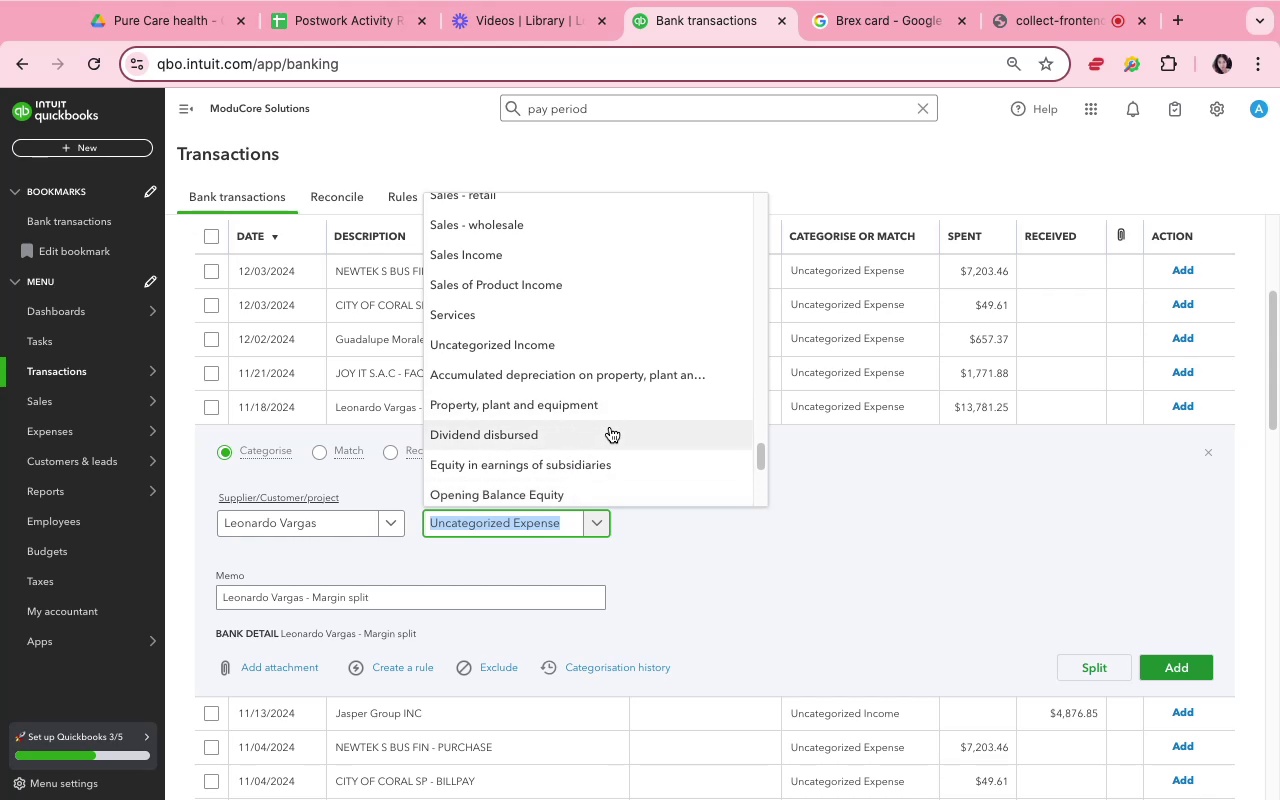 
wait(15.78)
 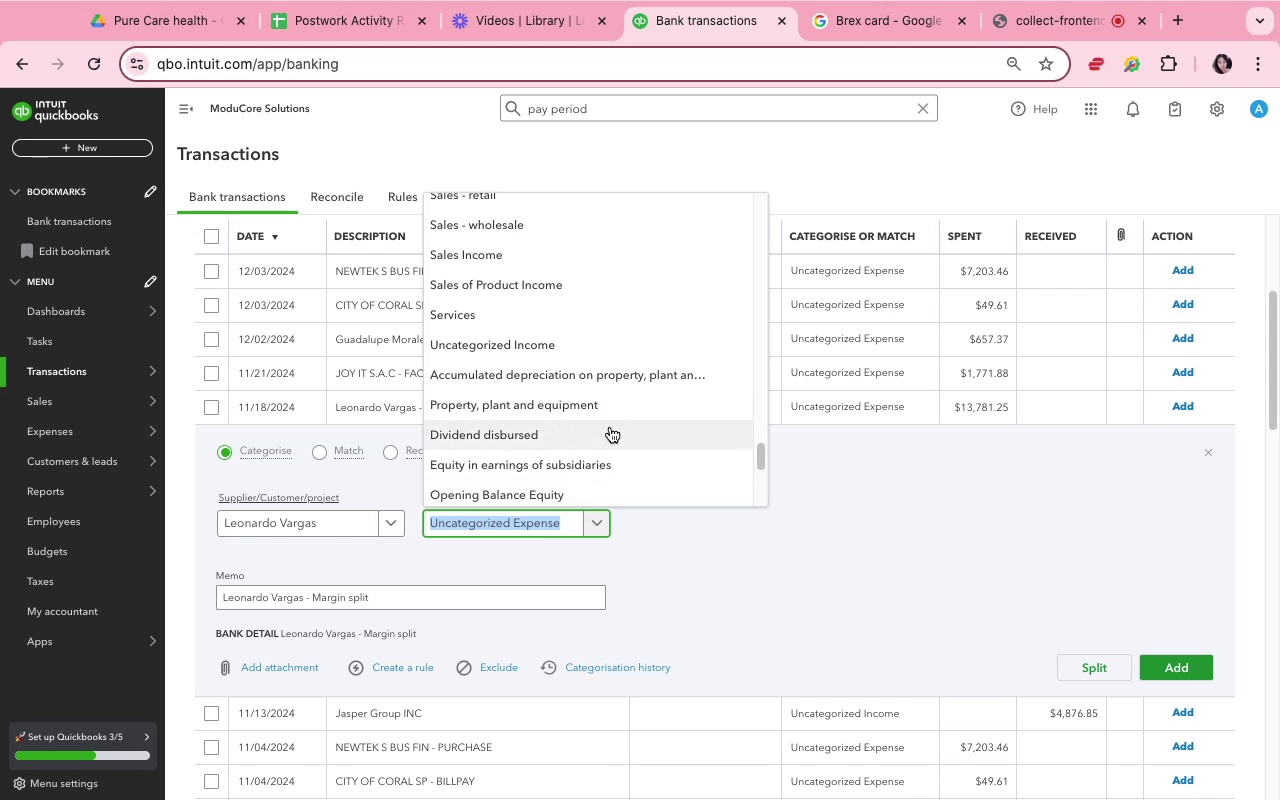 
scroll: coordinate [610, 428], scroll_direction: up, amount: 20.0
 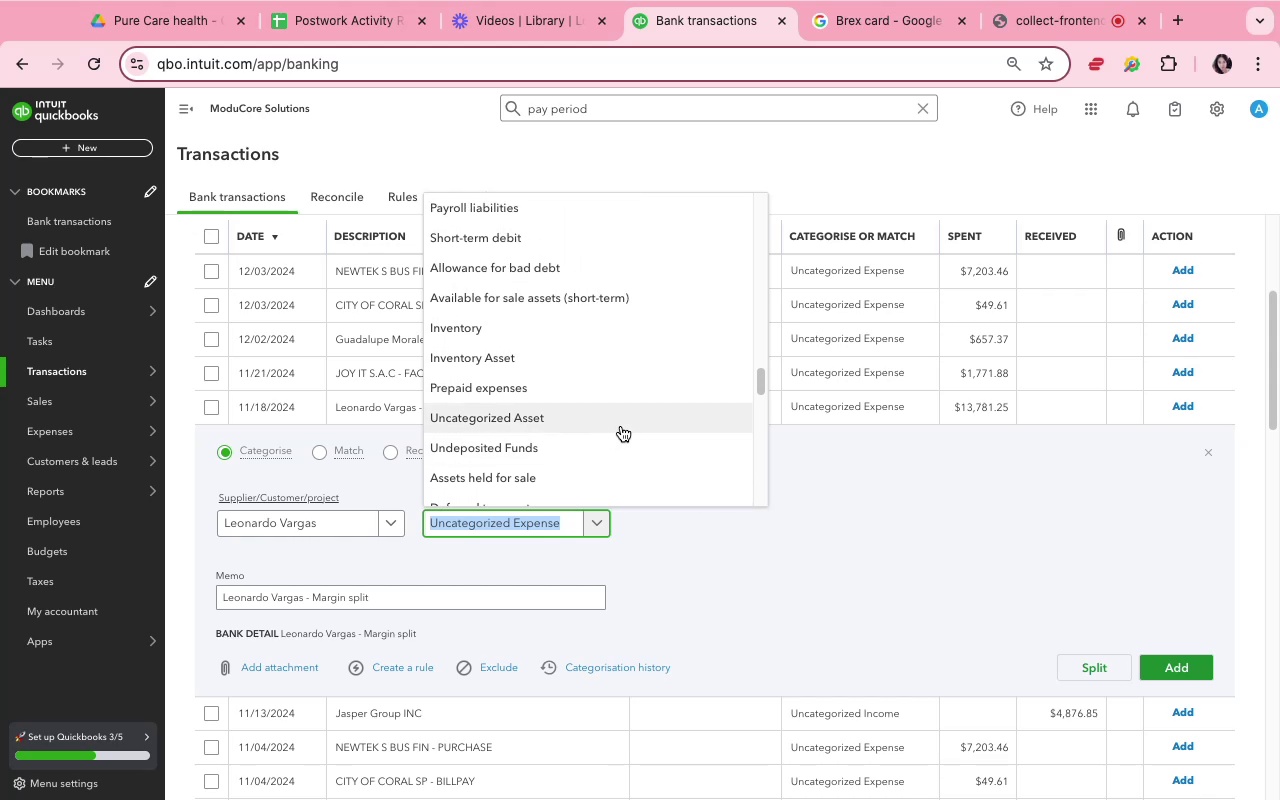 
wait(5.3)
 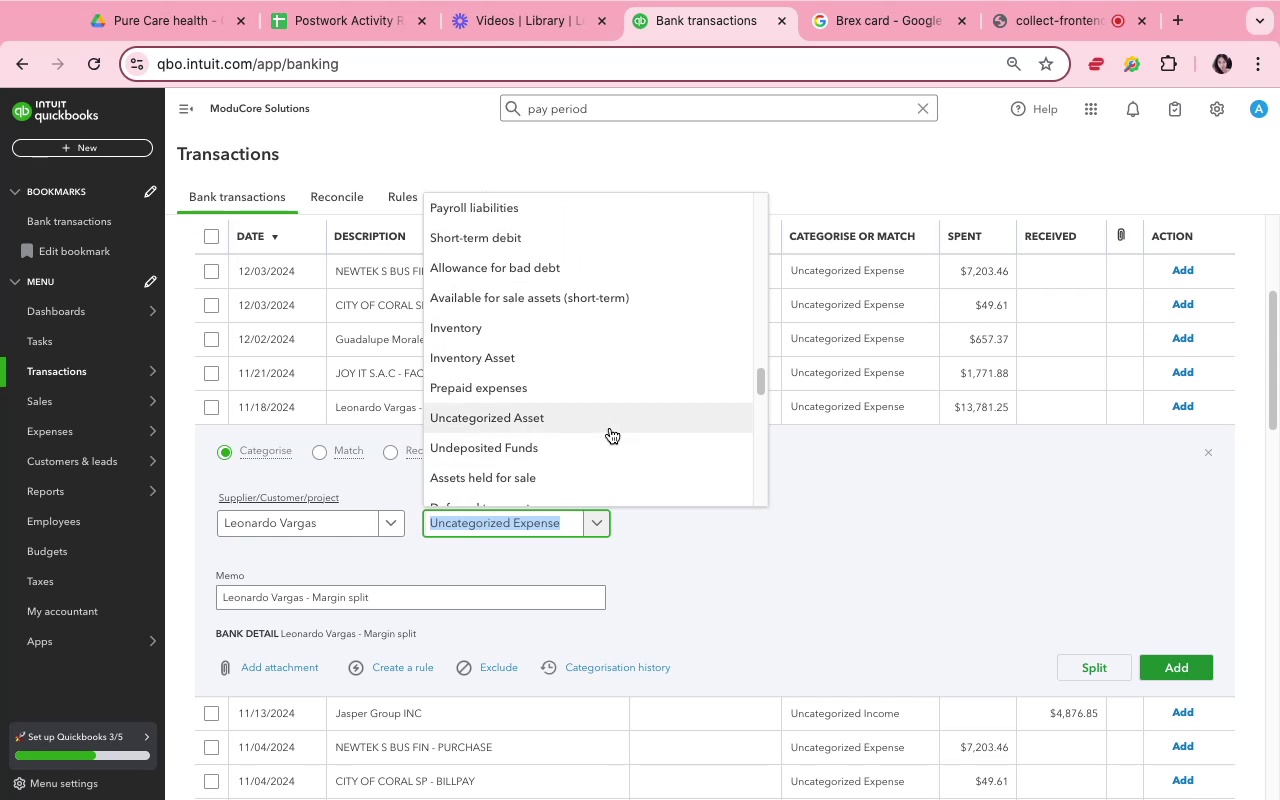 
scroll: coordinate [621, 426], scroll_direction: up, amount: 3.0
 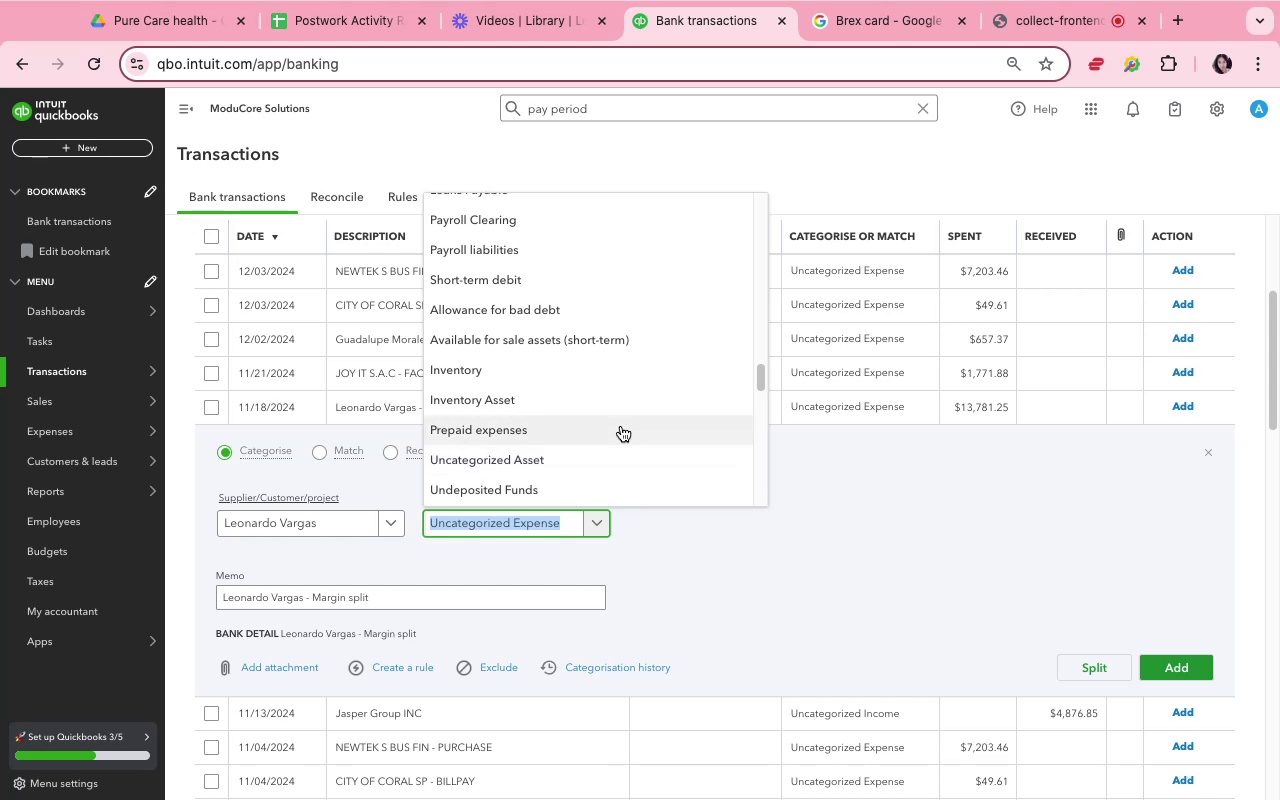 
wait(6.27)
 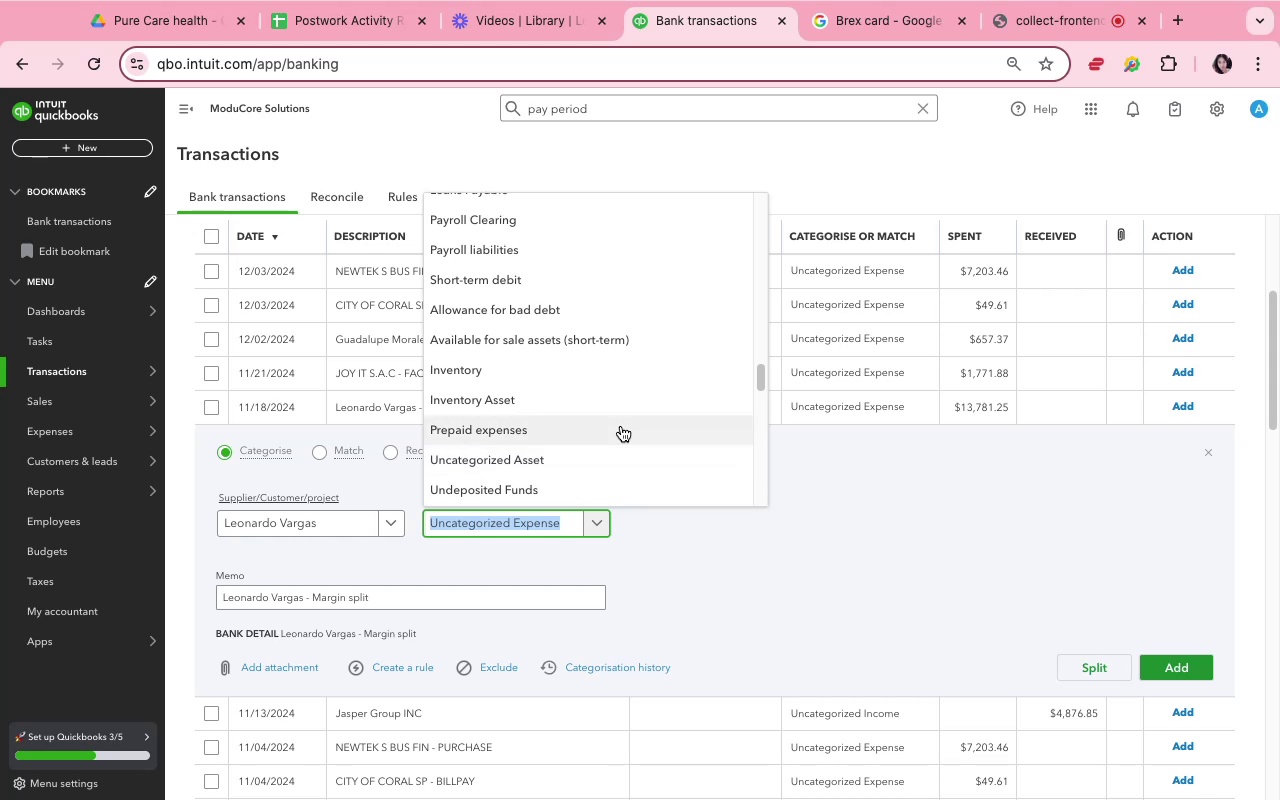 
scroll: coordinate [621, 426], scroll_direction: up, amount: 26.0
 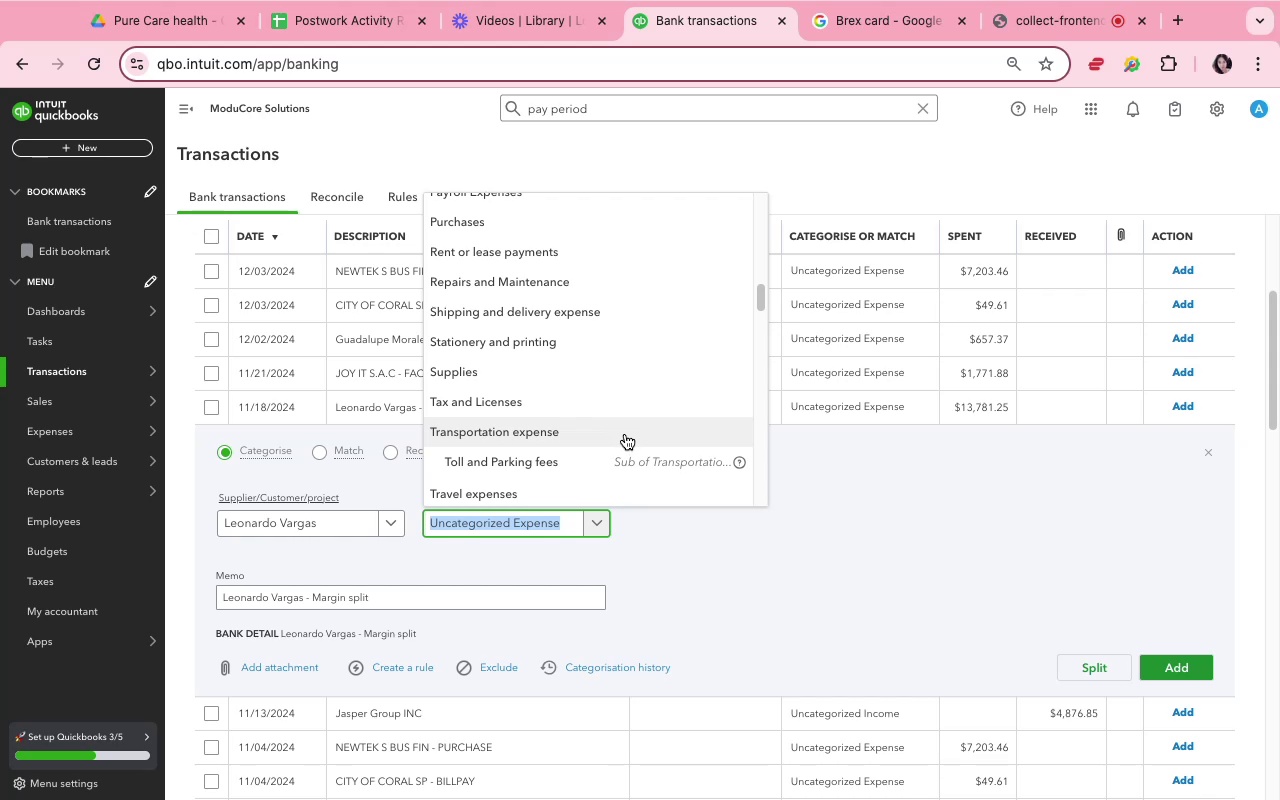 
wait(5.07)
 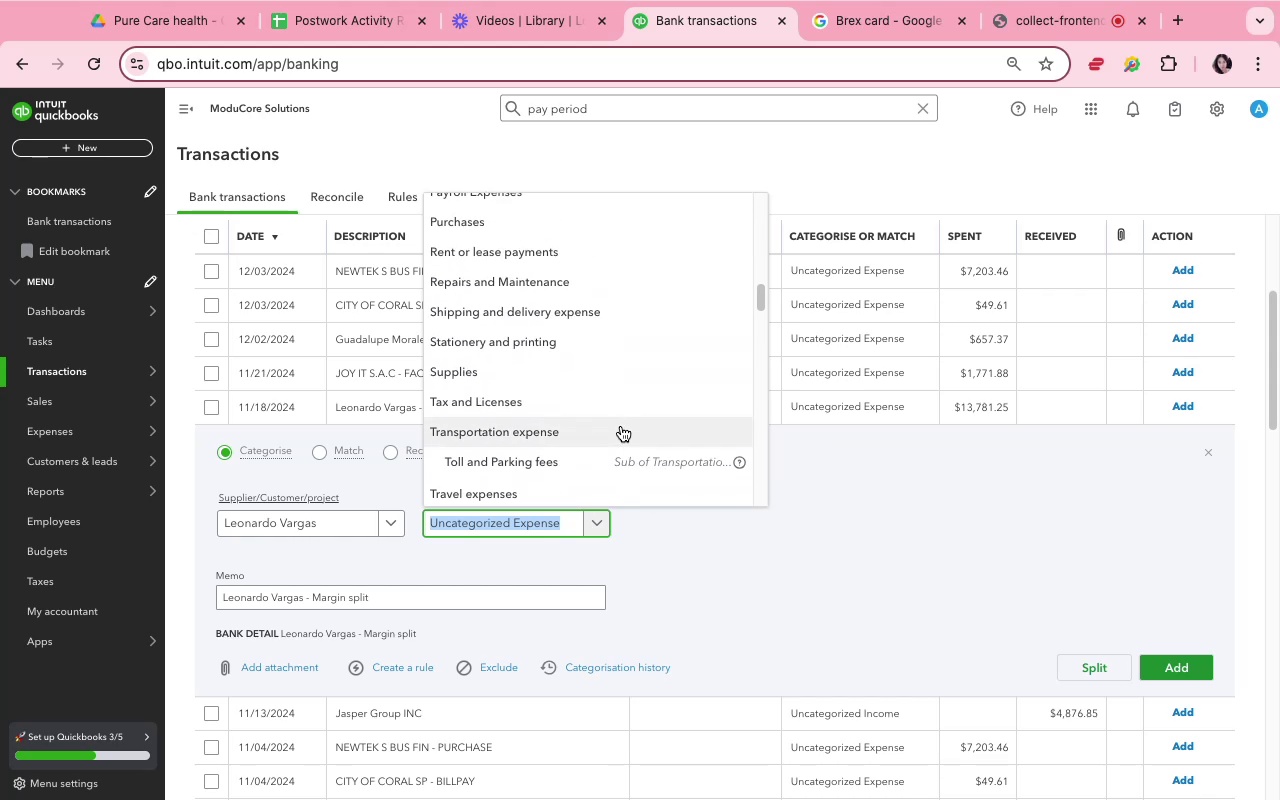 
scroll: coordinate [621, 429], scroll_direction: up, amount: 4.0
 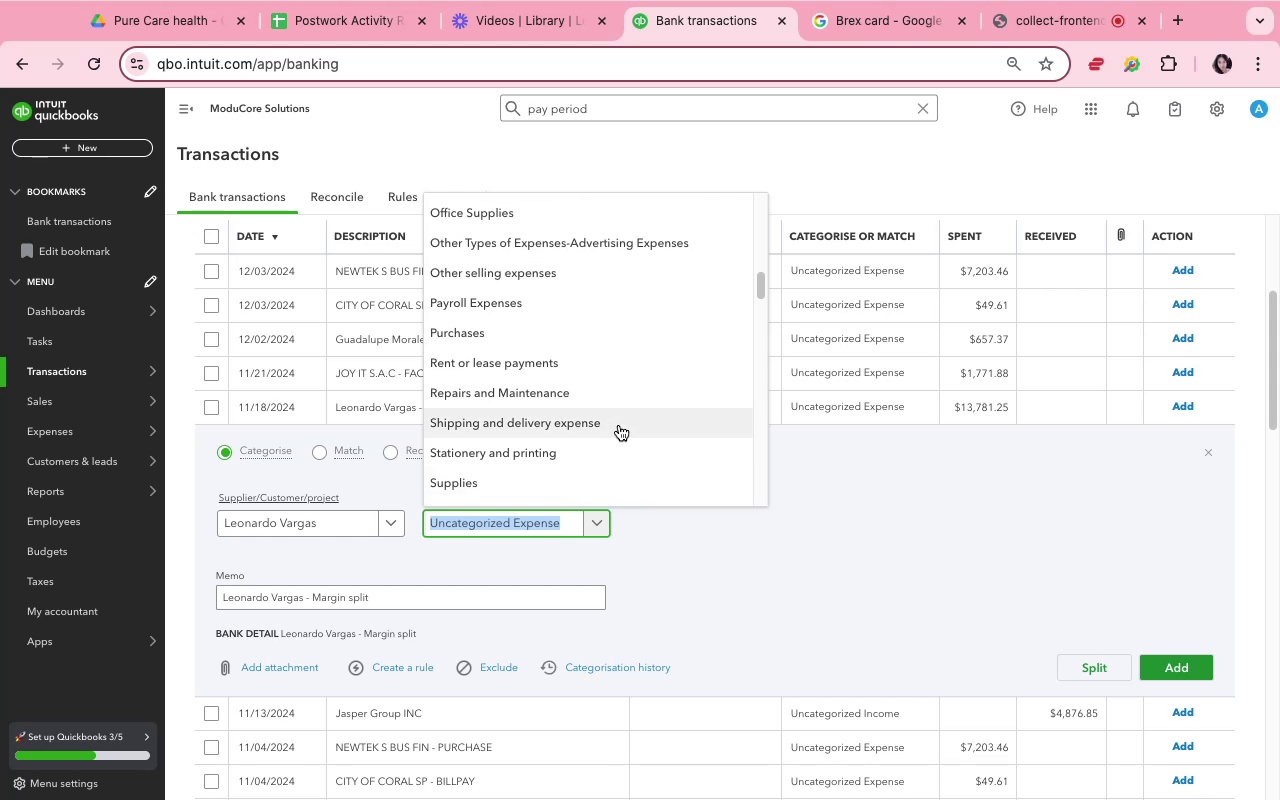 
scroll: coordinate [619, 425], scroll_direction: down, amount: 1.0
 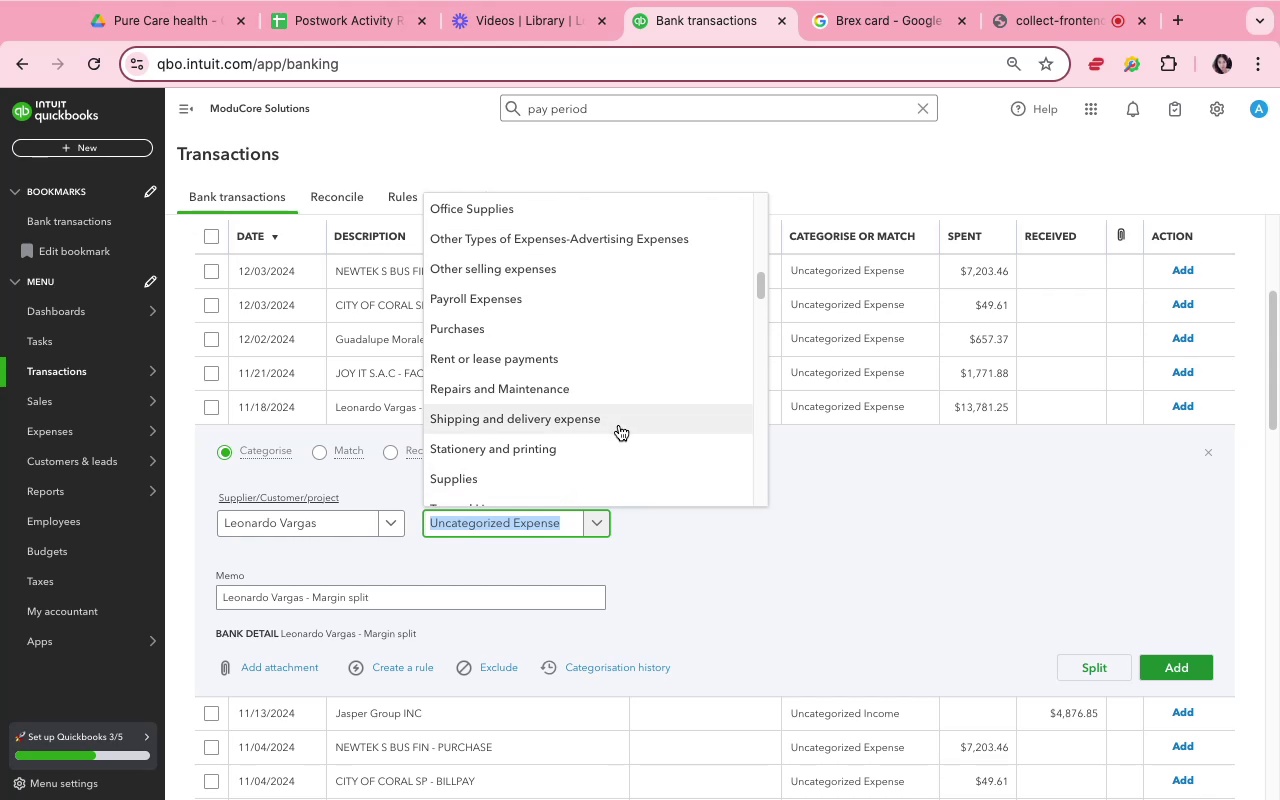 
scroll: coordinate [617, 421], scroll_direction: up, amount: 21.0
 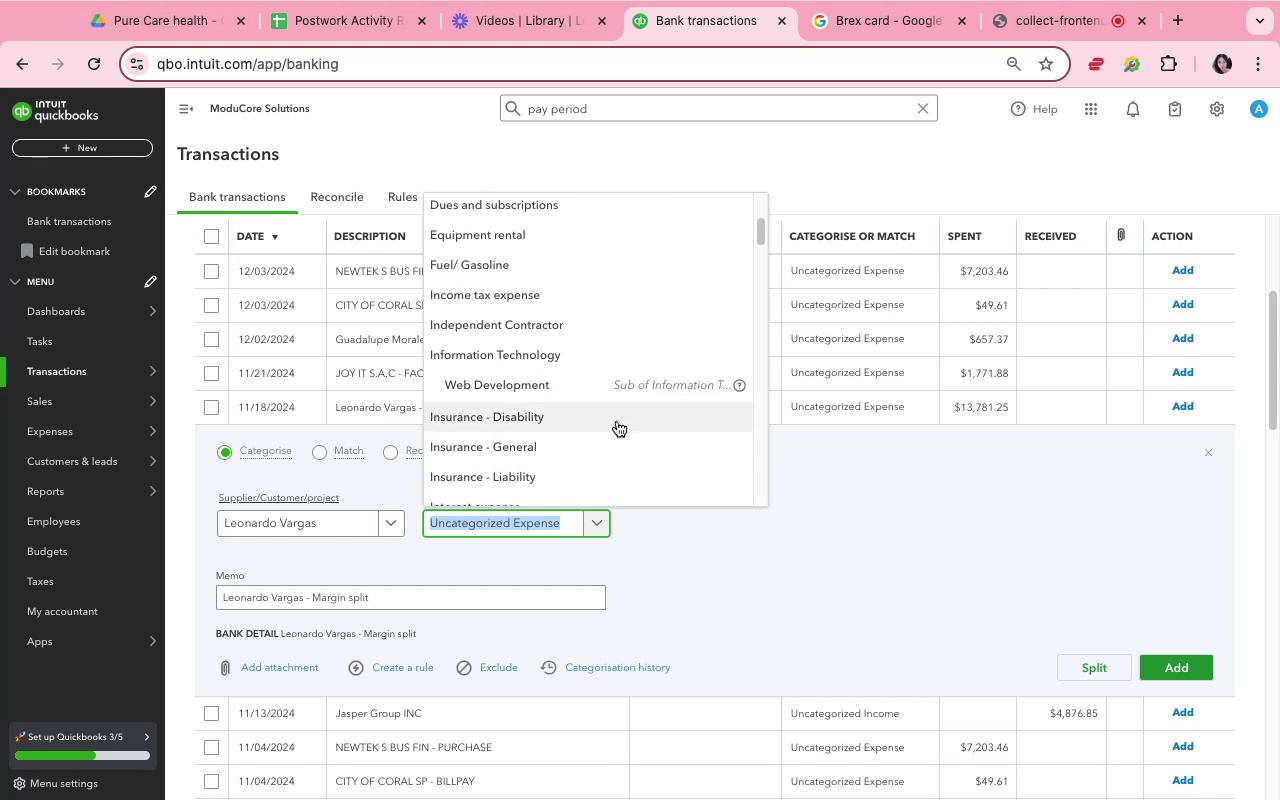 
scroll: coordinate [617, 421], scroll_direction: down, amount: 2.0
 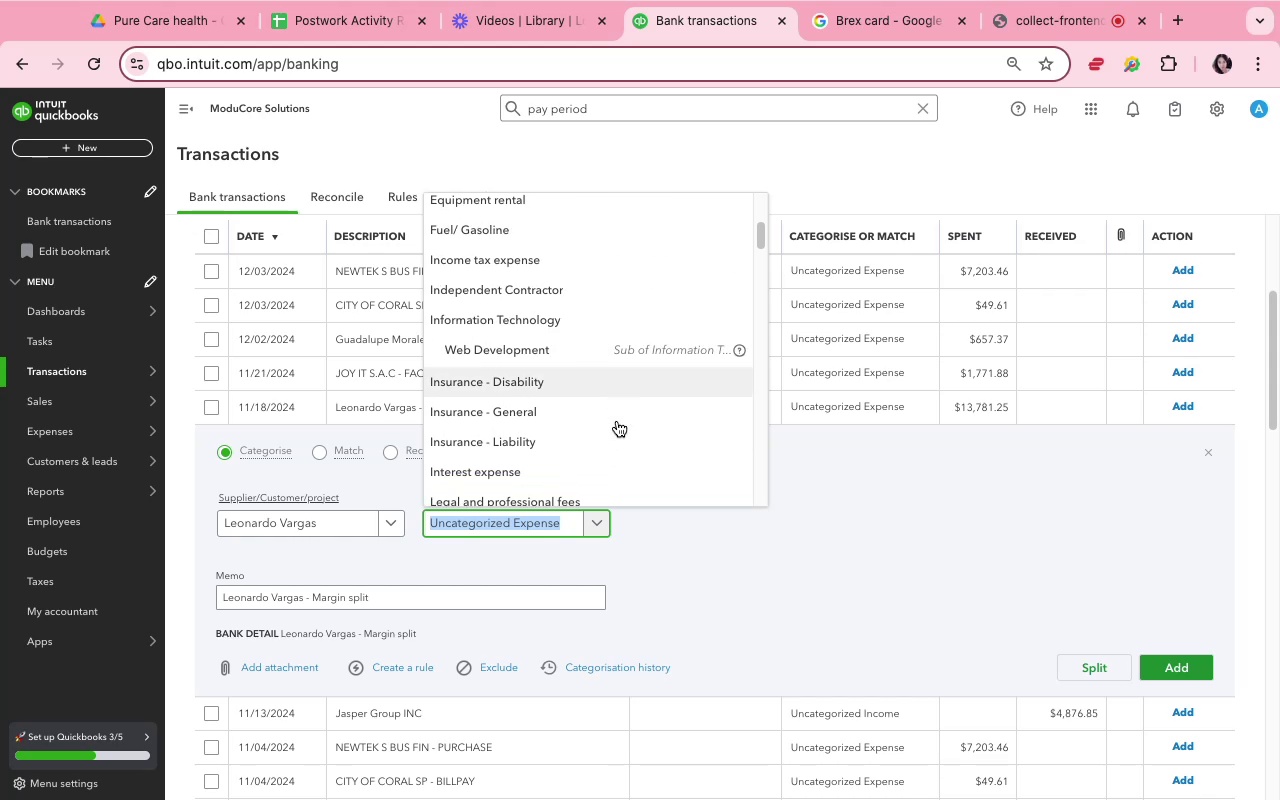 
scroll: coordinate [617, 421], scroll_direction: up, amount: 5.0
 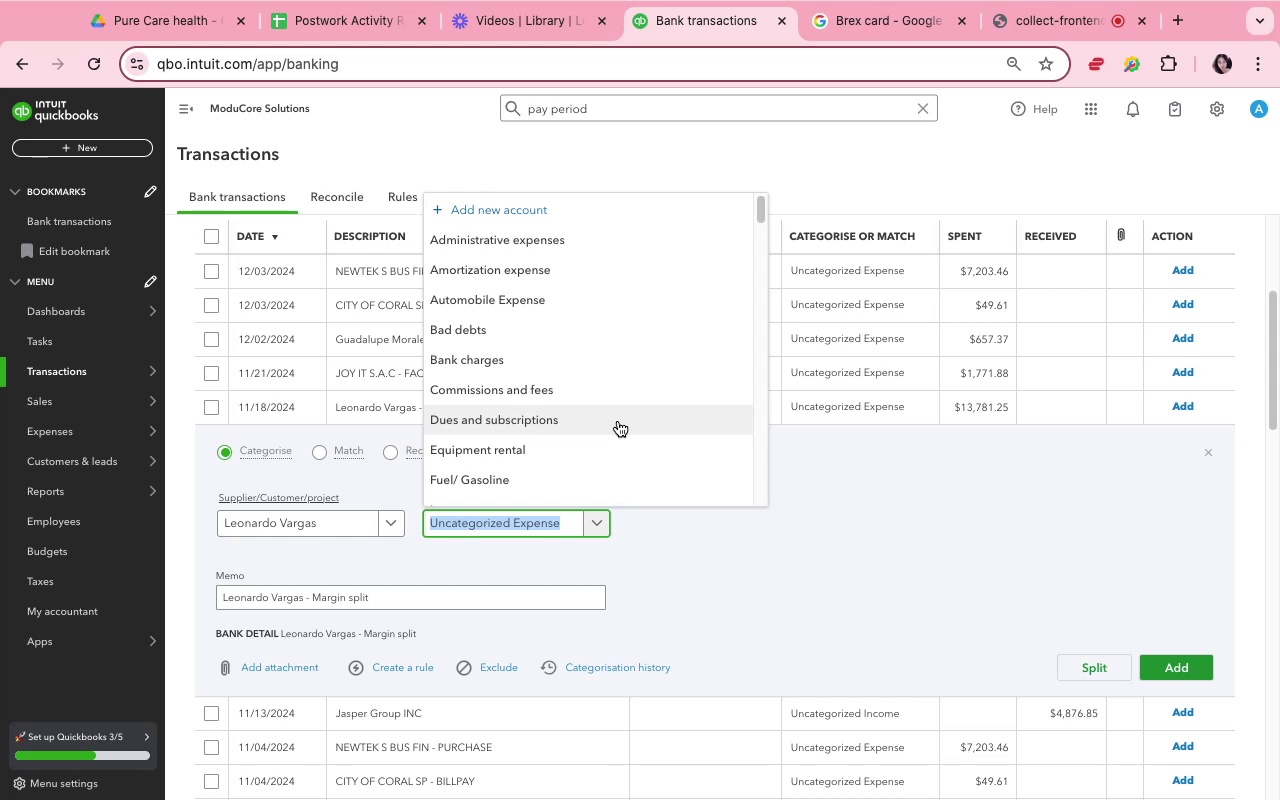 
wait(6.1)
 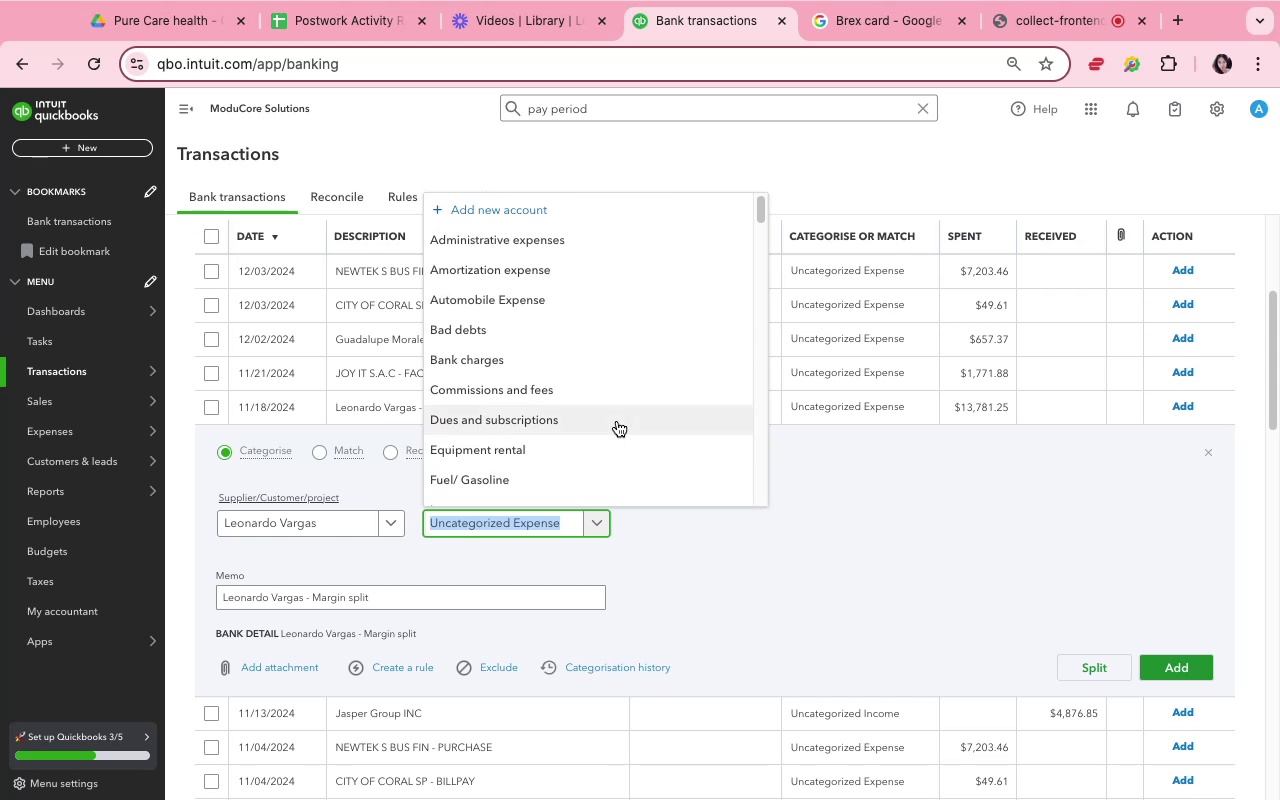 
scroll: coordinate [618, 421], scroll_direction: up, amount: 4.0
 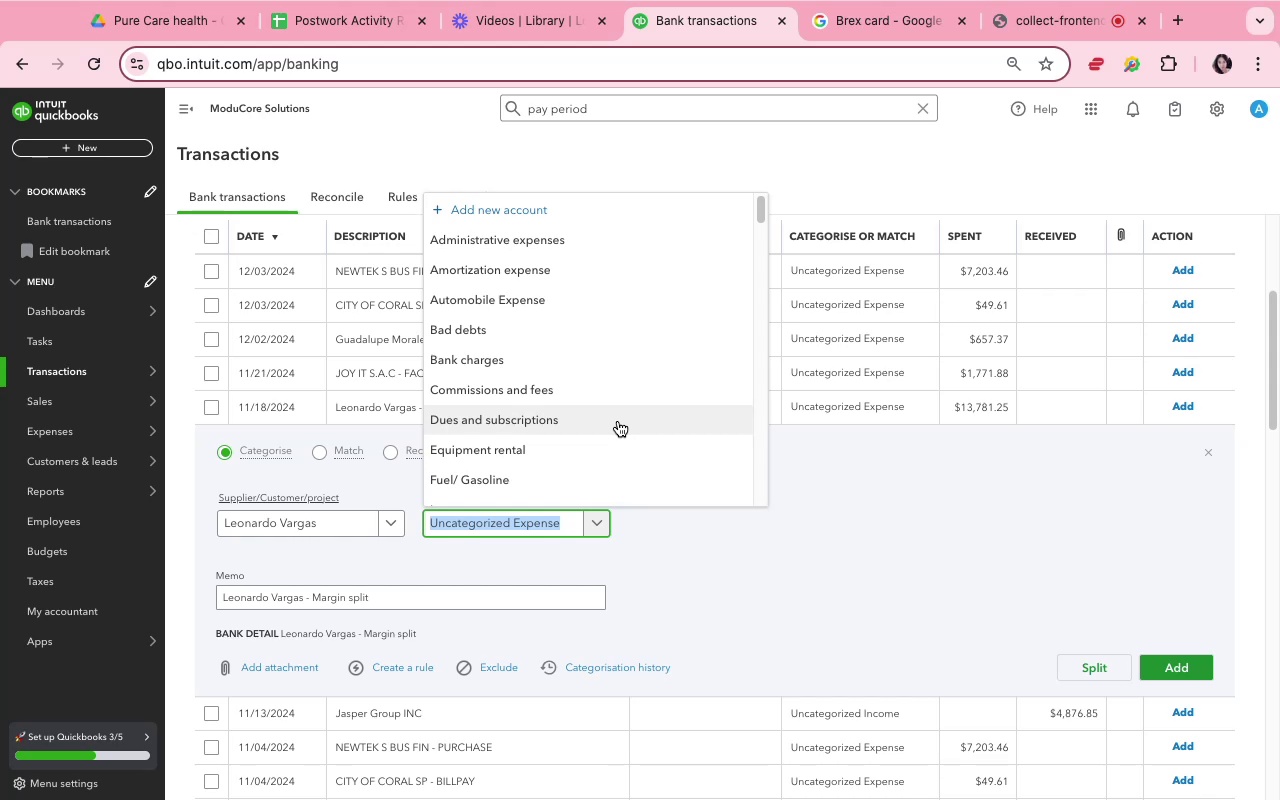 
scroll: coordinate [617, 421], scroll_direction: down, amount: 8.0
 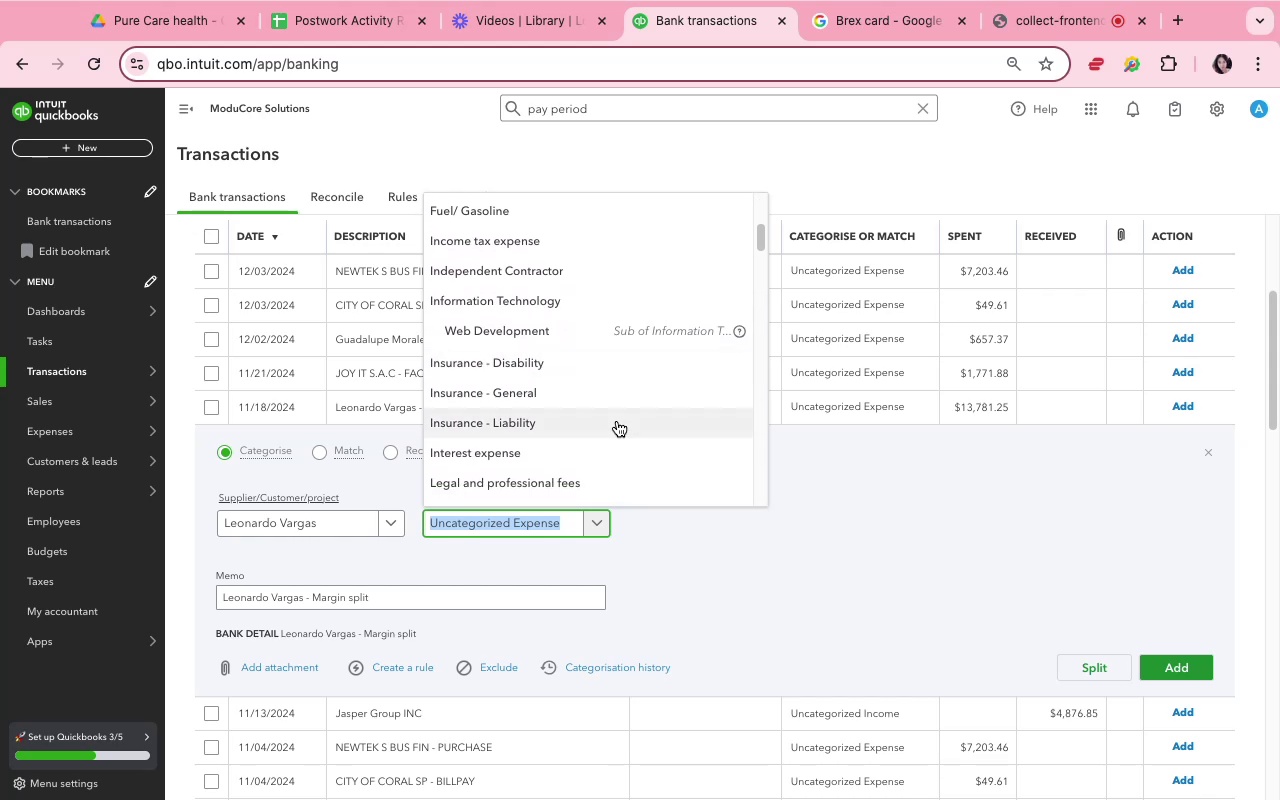 
scroll: coordinate [617, 421], scroll_direction: up, amount: 19.0
 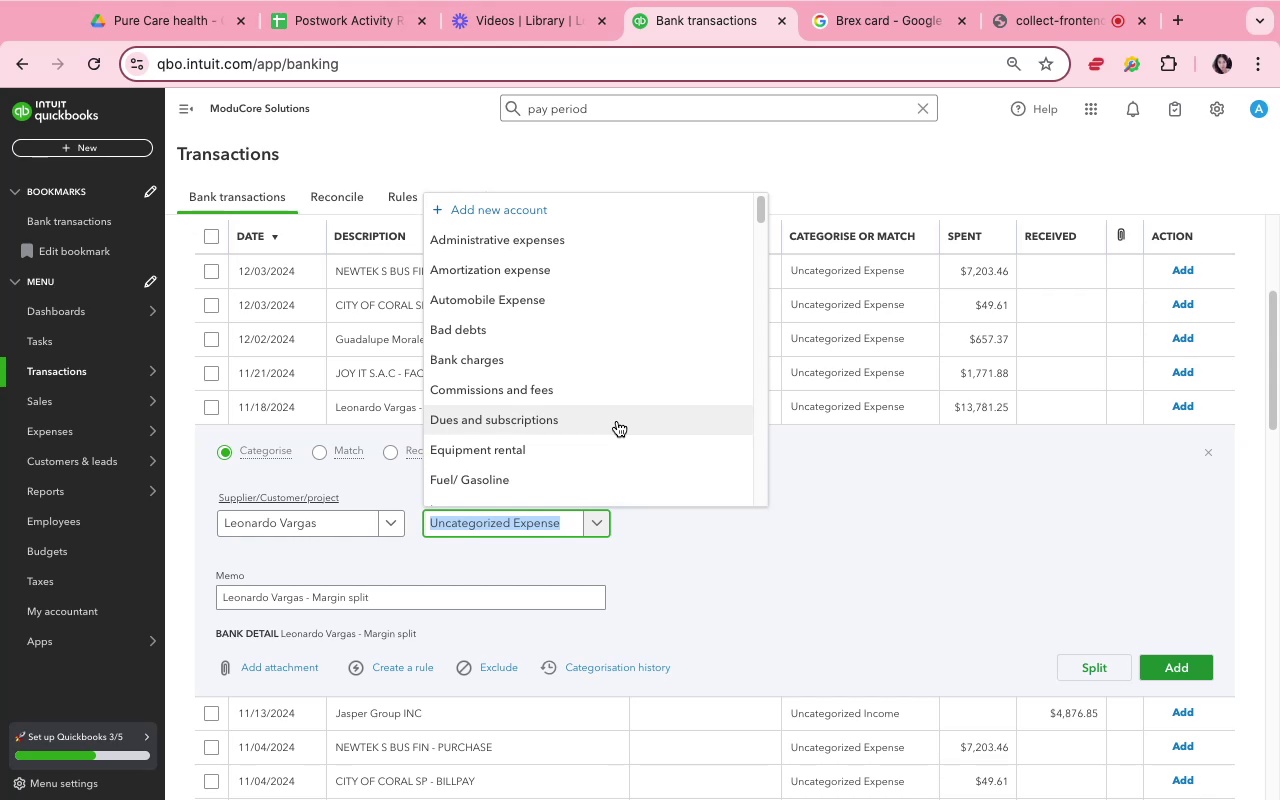 
wait(12.89)
 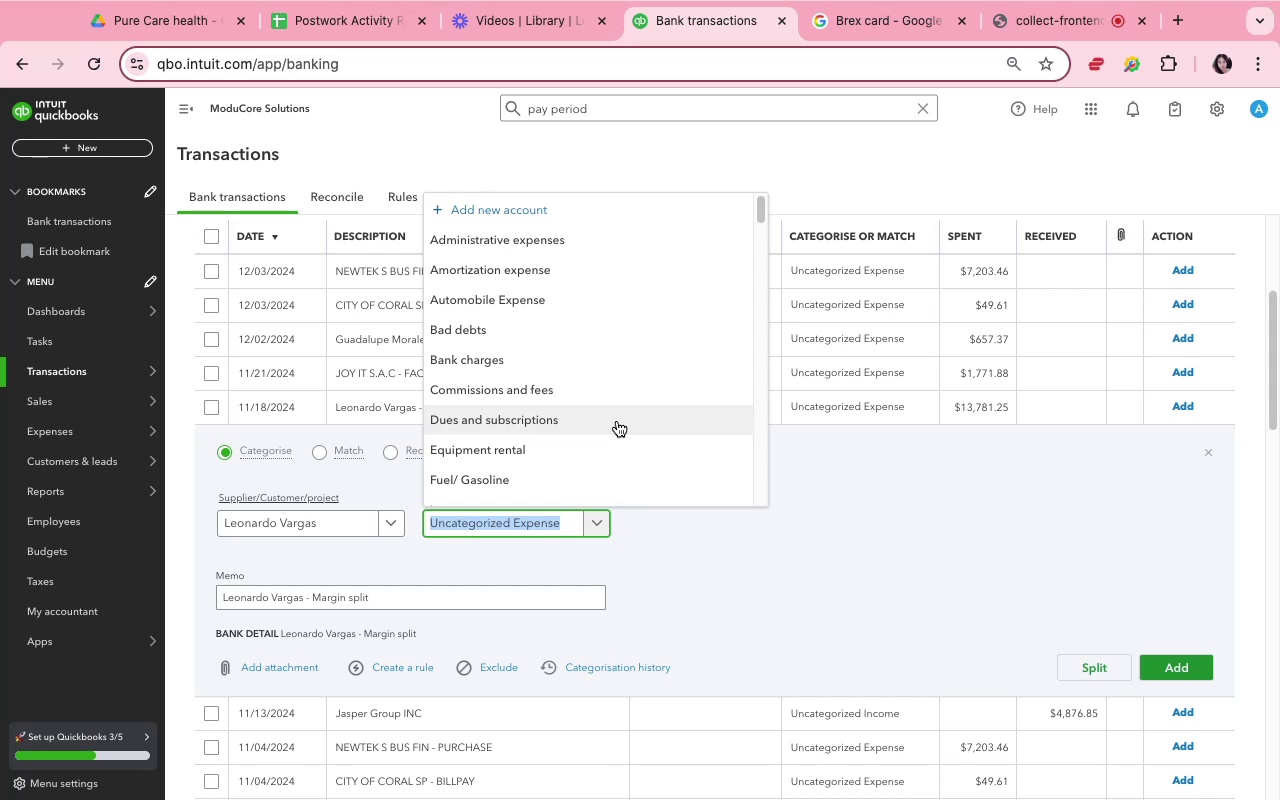 
scroll: coordinate [616, 398], scroll_direction: down, amount: 65.0
 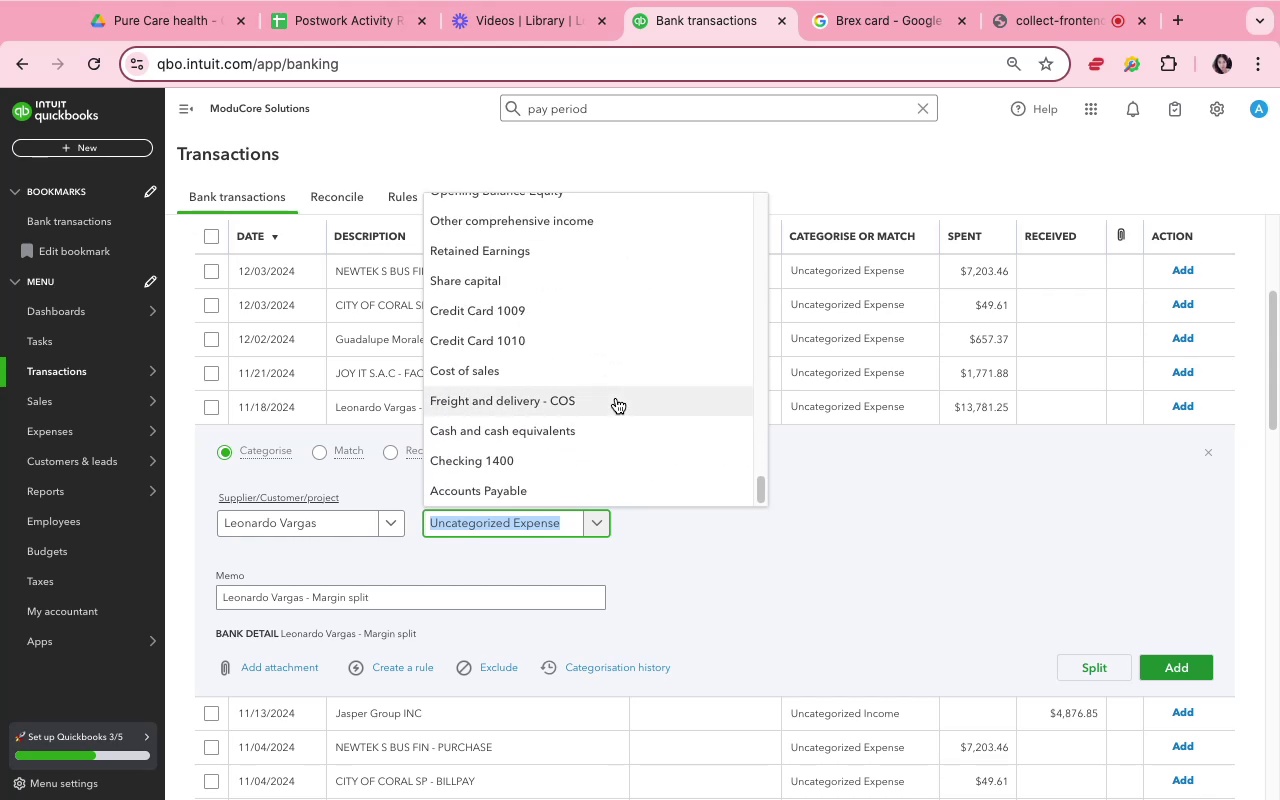 
scroll: coordinate [616, 398], scroll_direction: up, amount: 2.0
 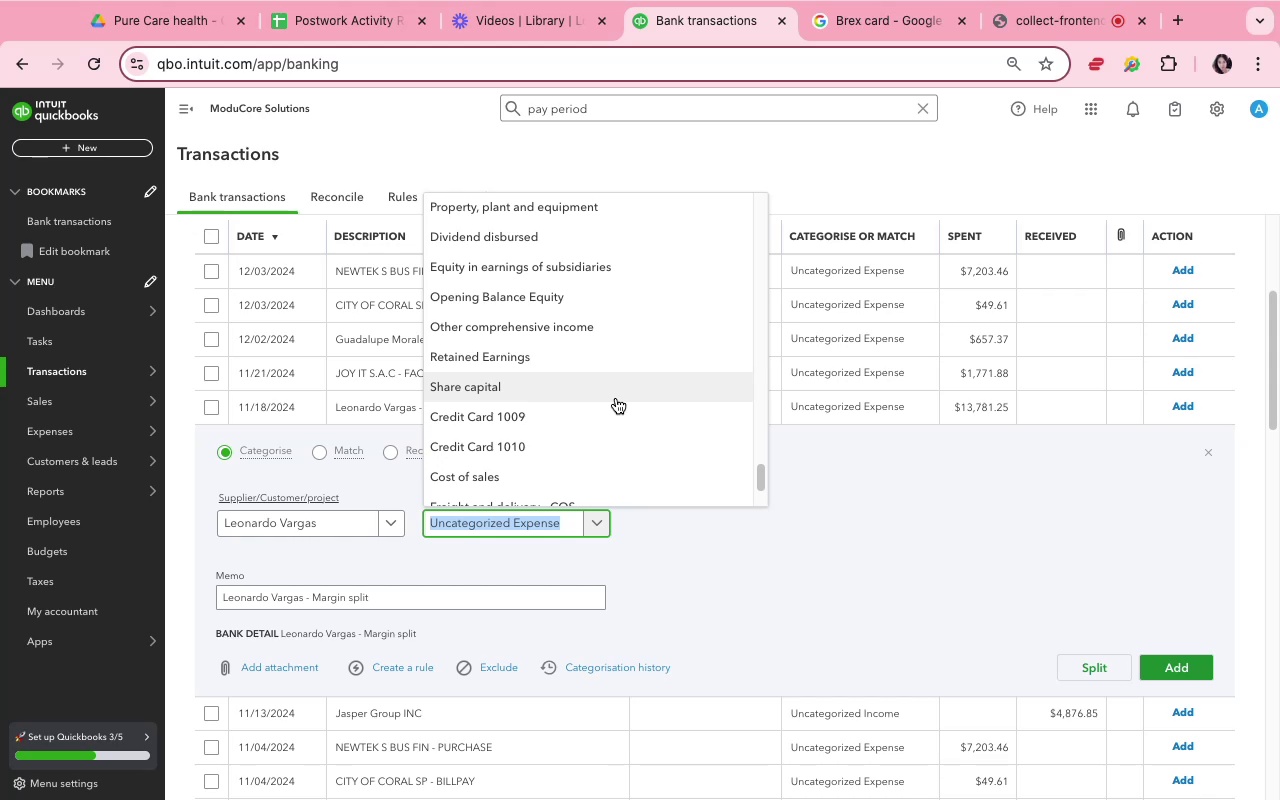 
wait(7.85)
 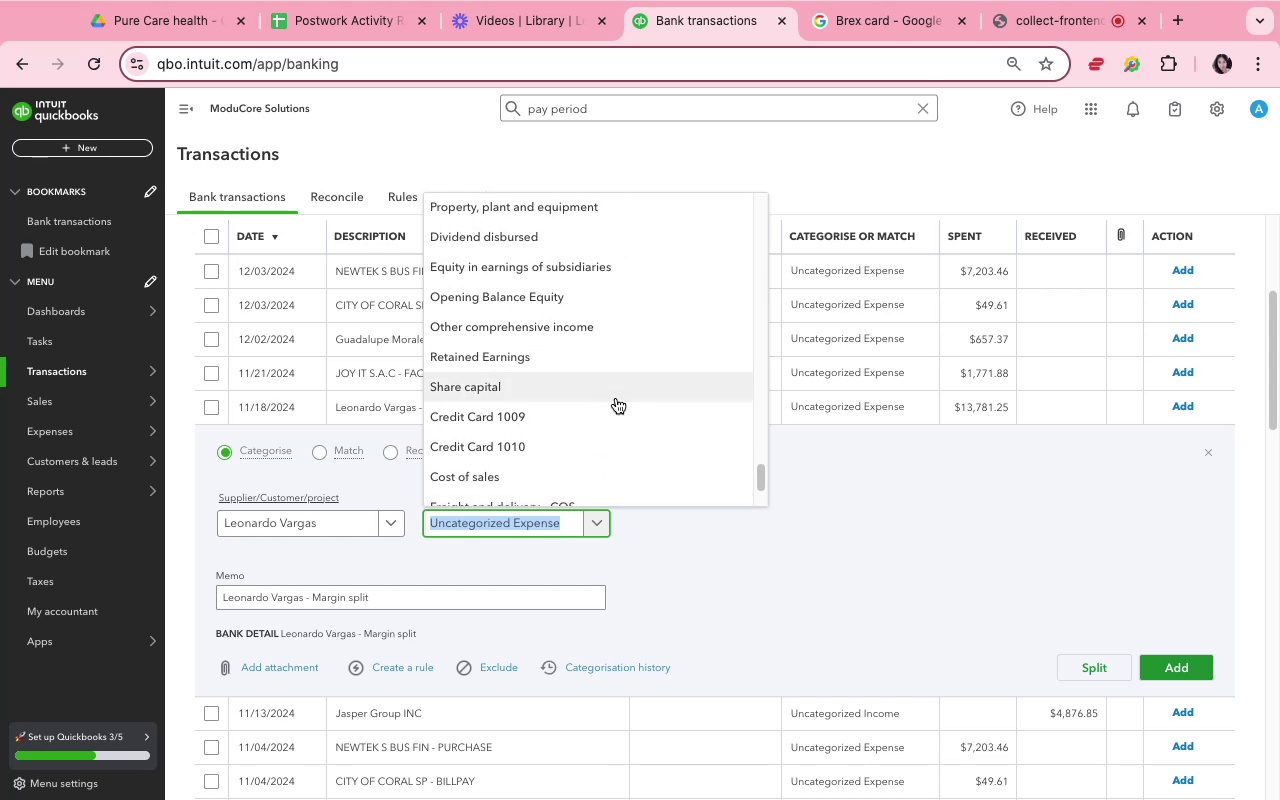 
scroll: coordinate [616, 398], scroll_direction: up, amount: 45.0
 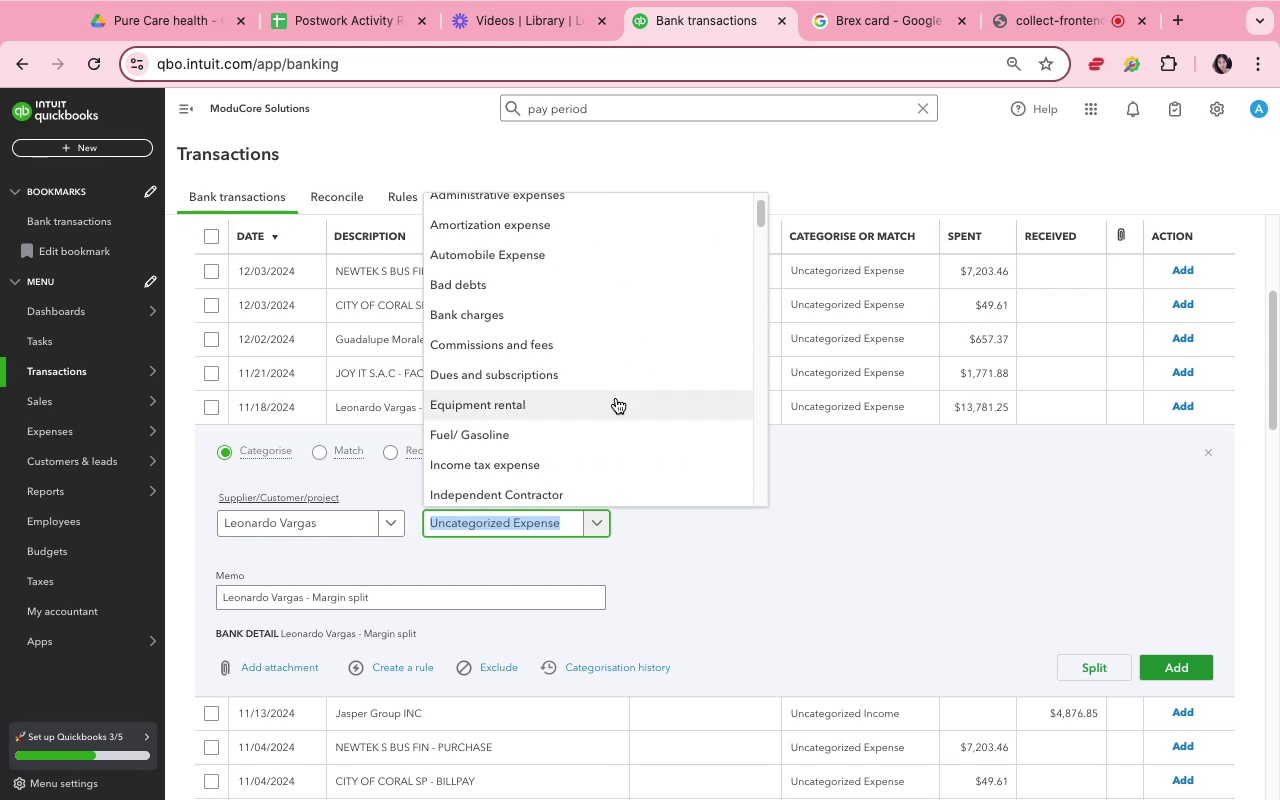 
scroll: coordinate [616, 398], scroll_direction: up, amount: 19.0
 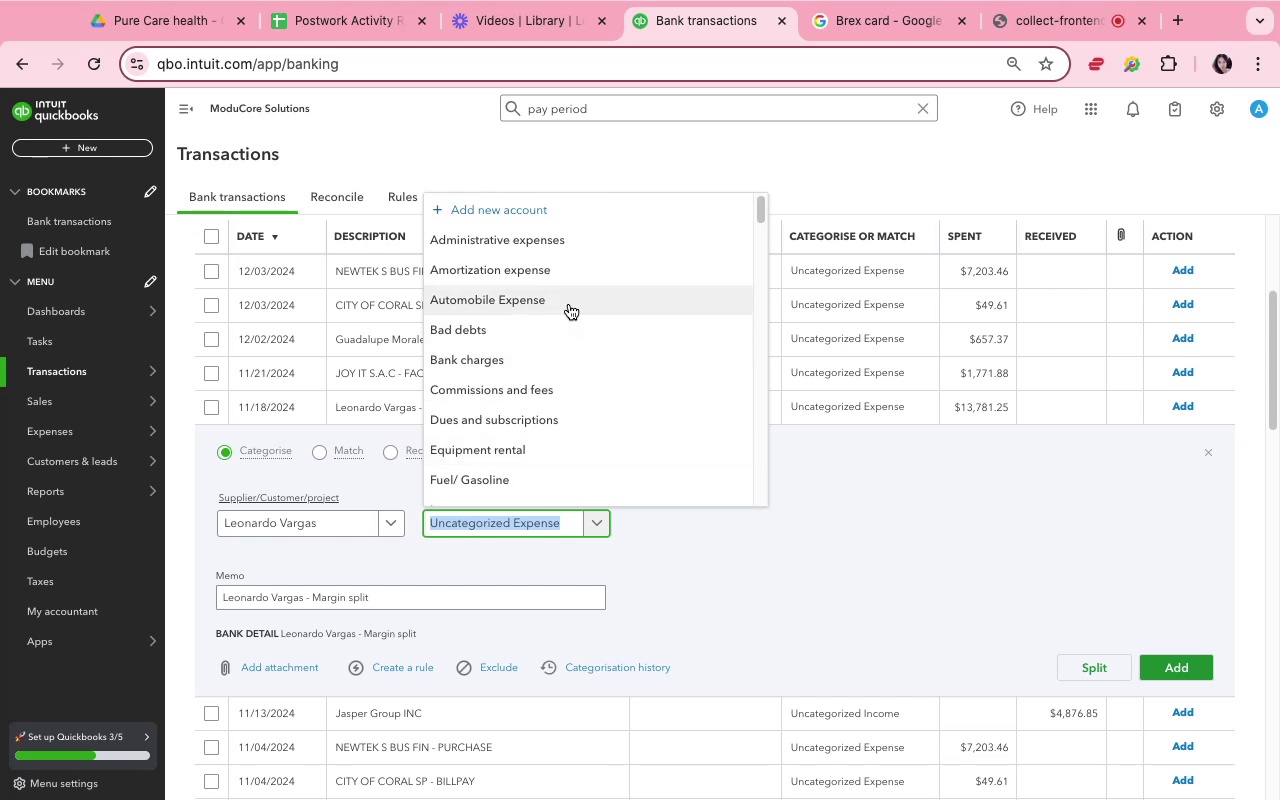 
wait(10.2)
 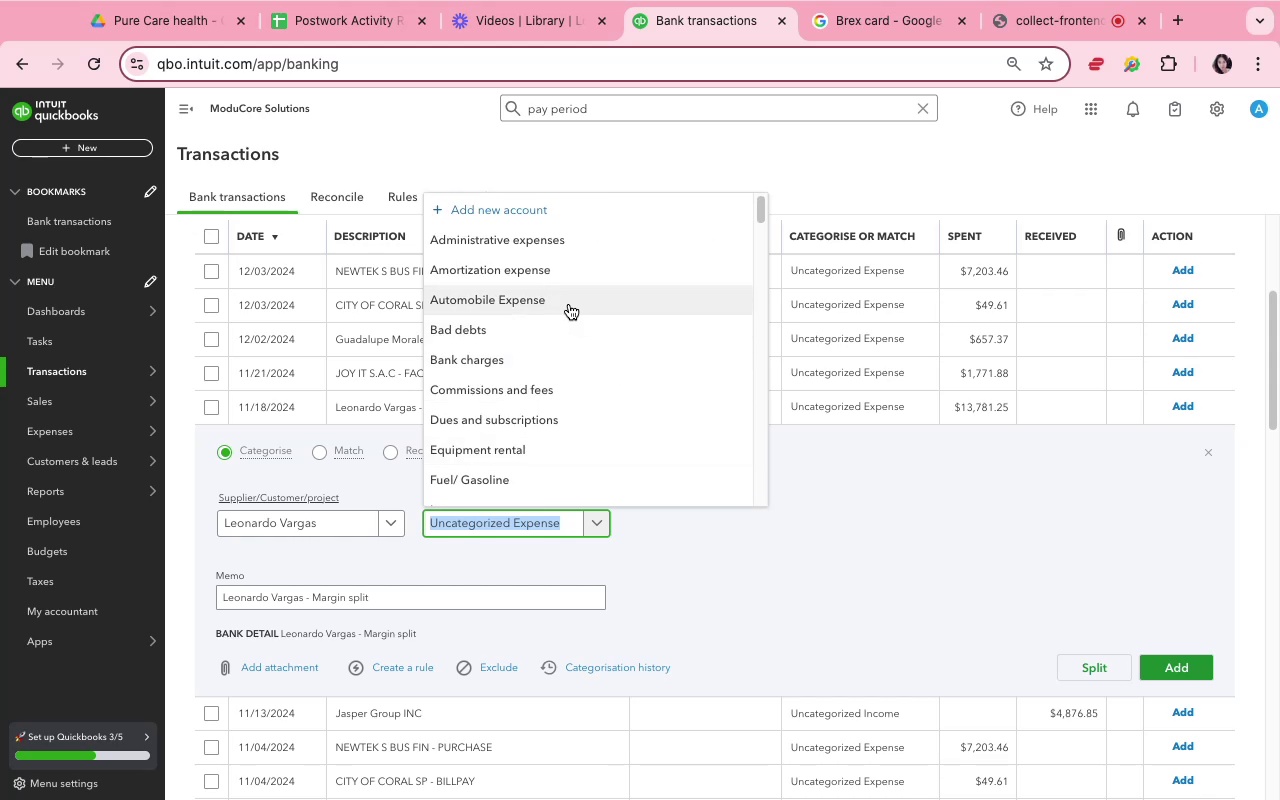 
scroll: coordinate [622, 382], scroll_direction: down, amount: 3.0
 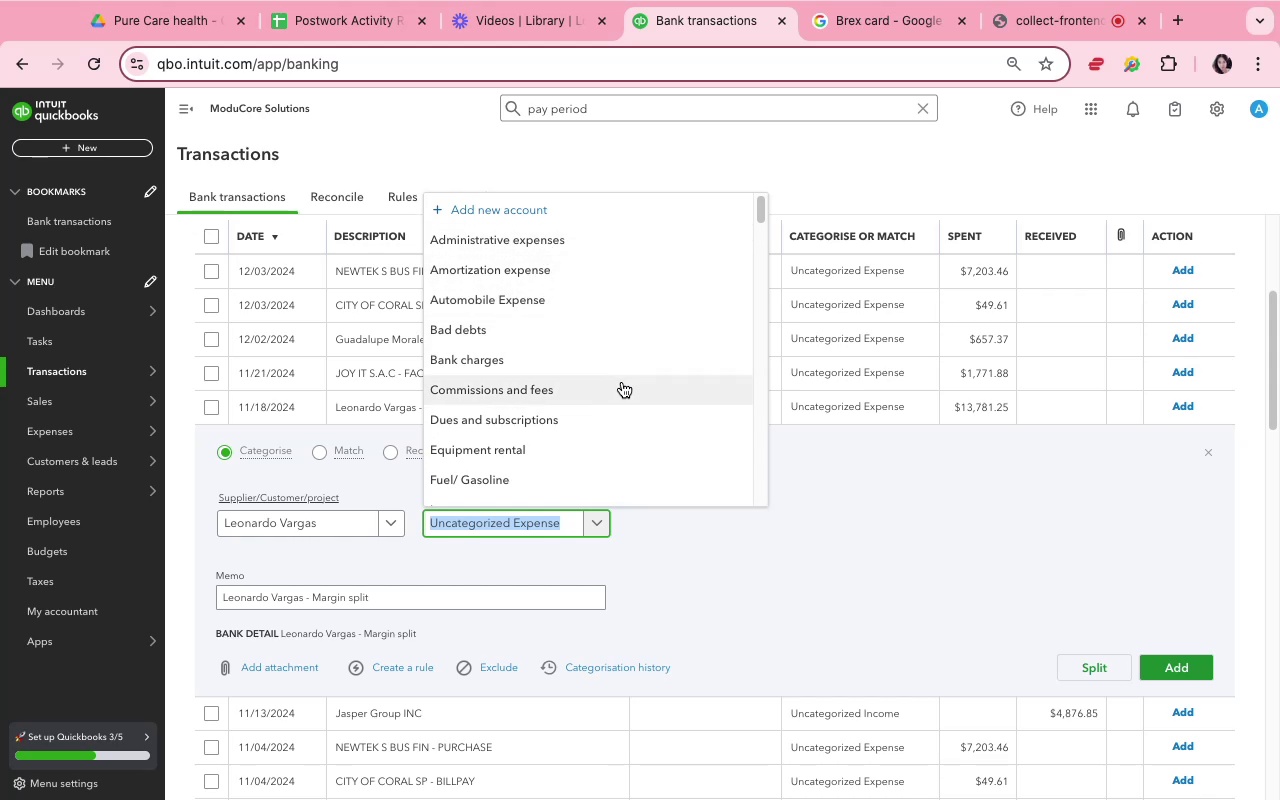 
left_click([622, 382])
 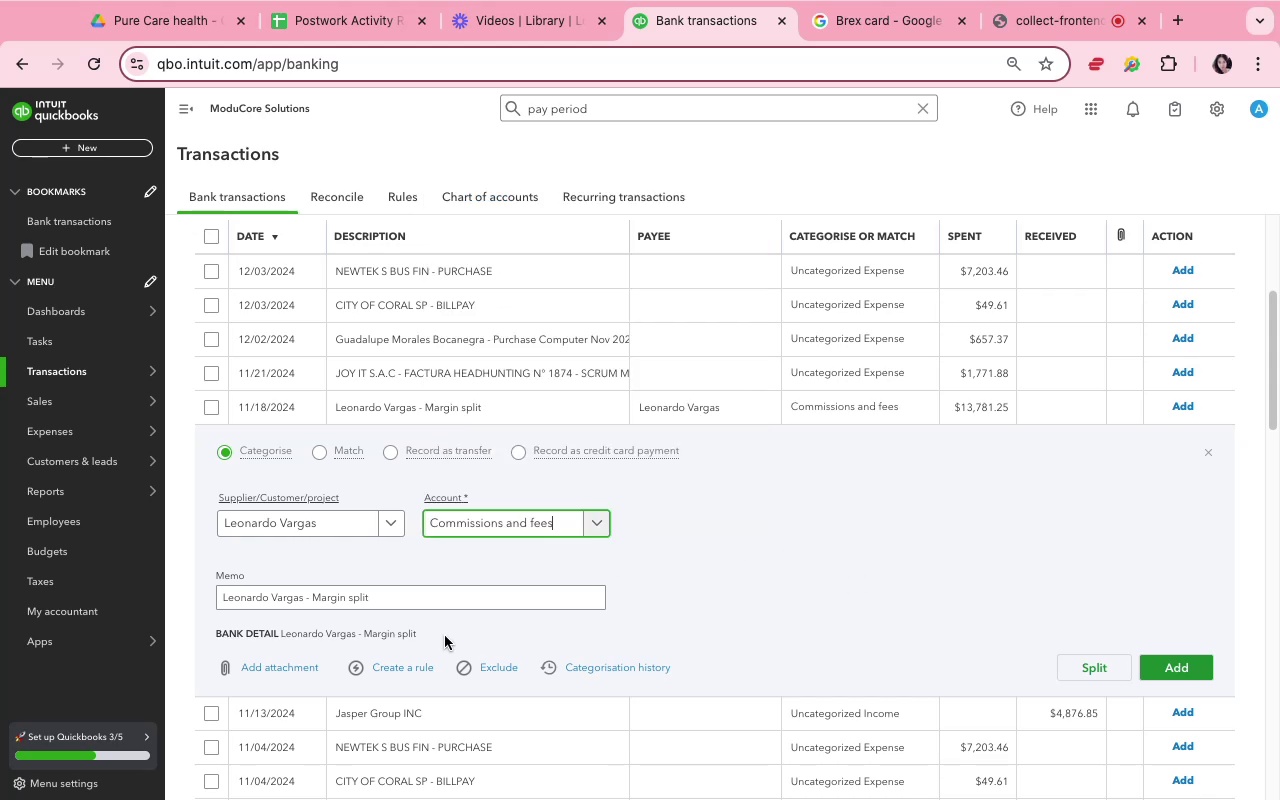 
left_click([431, 663])
 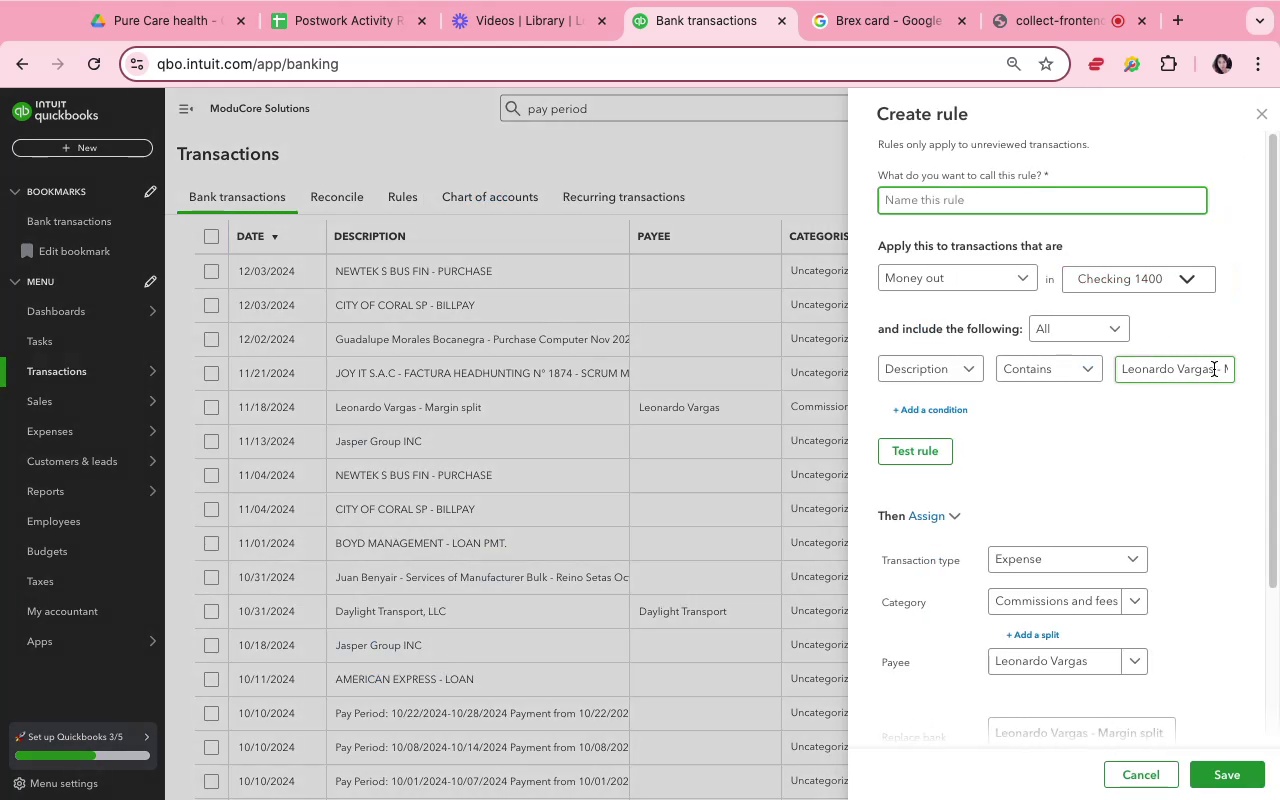 
left_click_drag(start_coordinate=[1225, 368], to_coordinate=[1206, 373])
 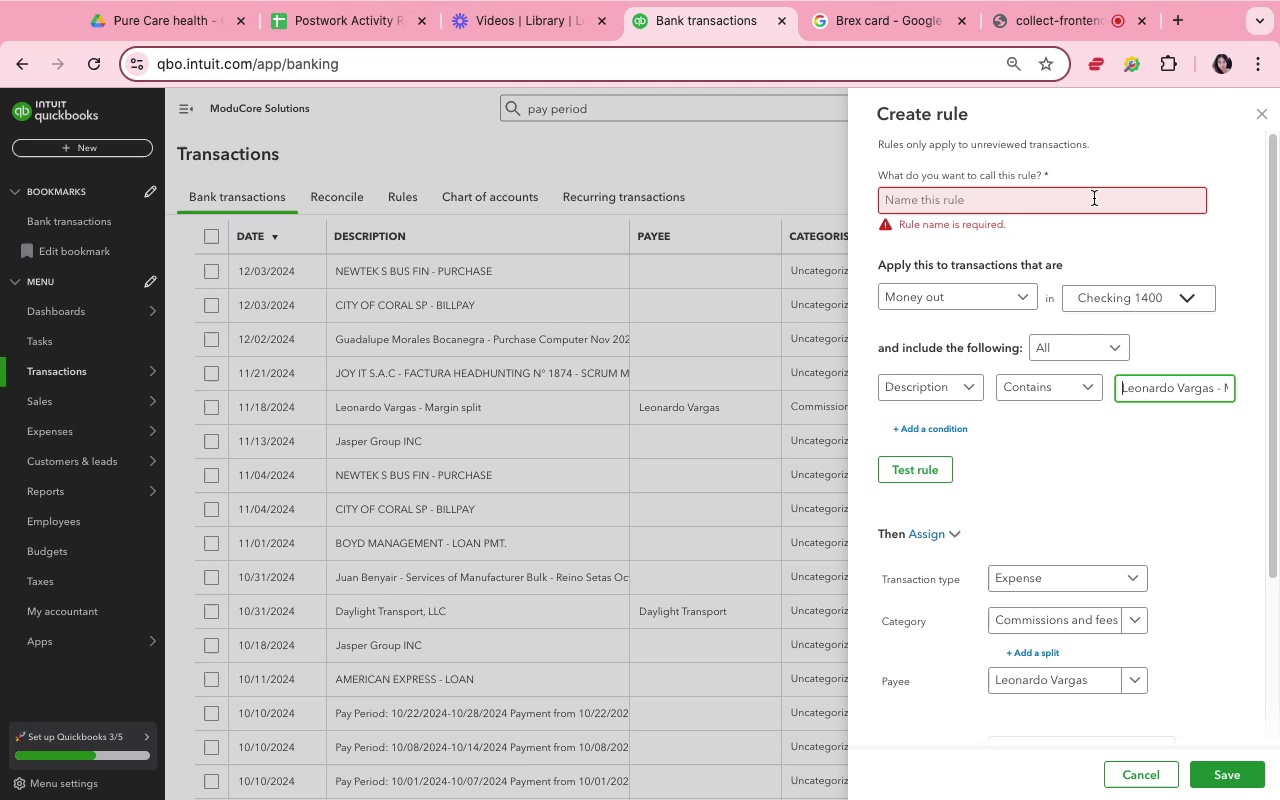 
left_click([1106, 208])
 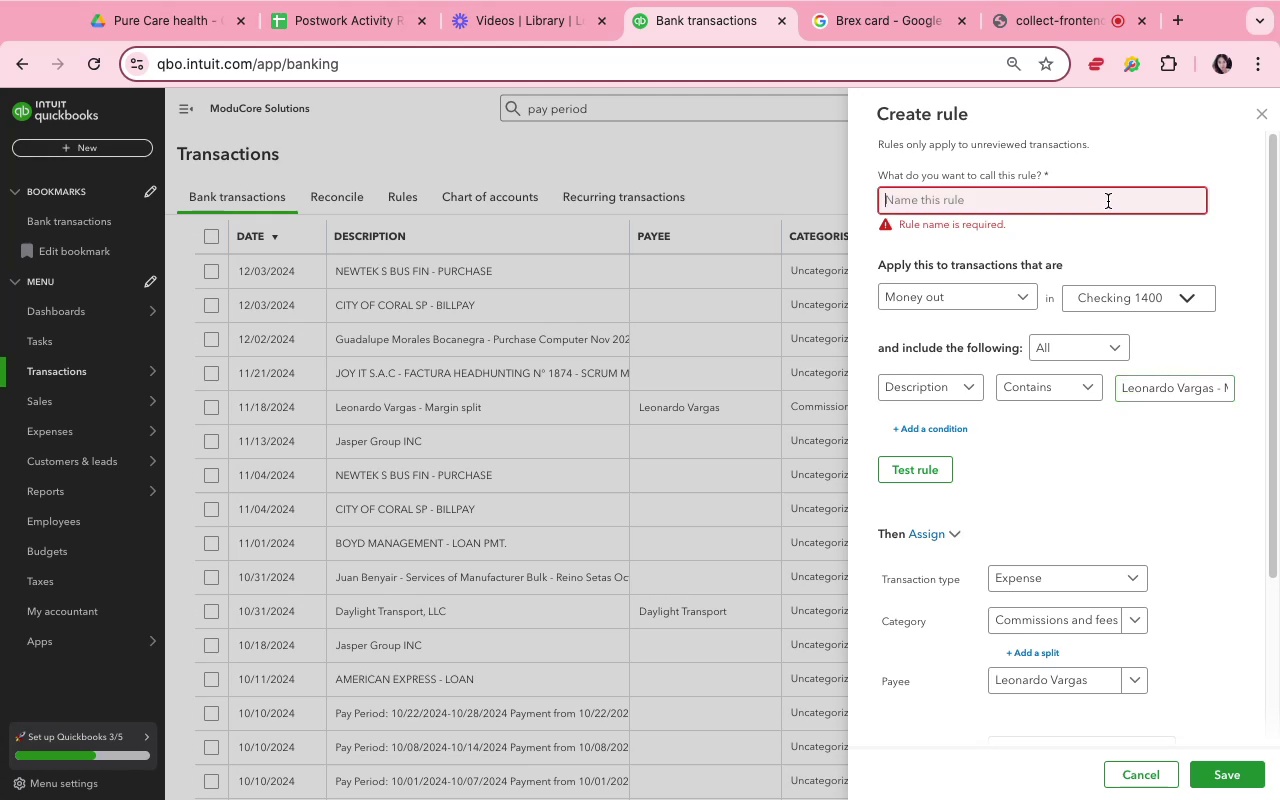 
type(margin)
 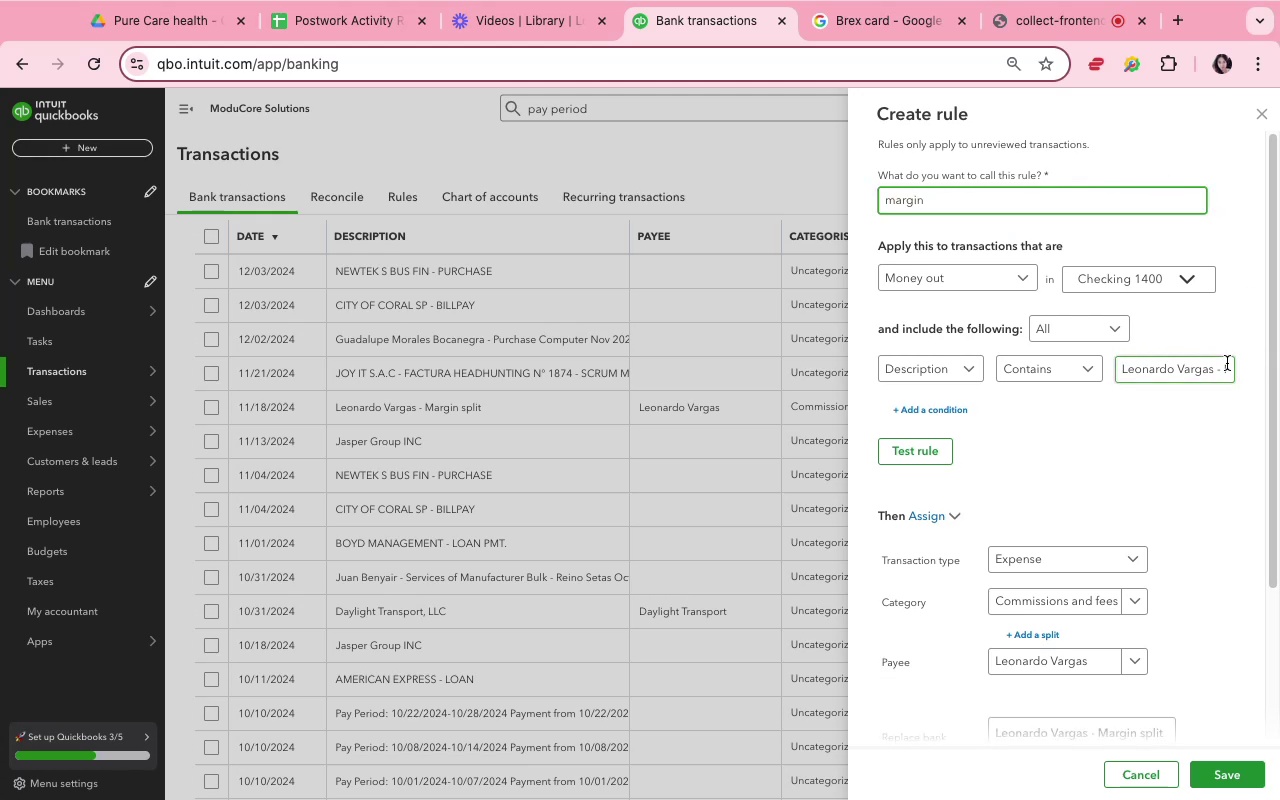 
double_click([1225, 362])
 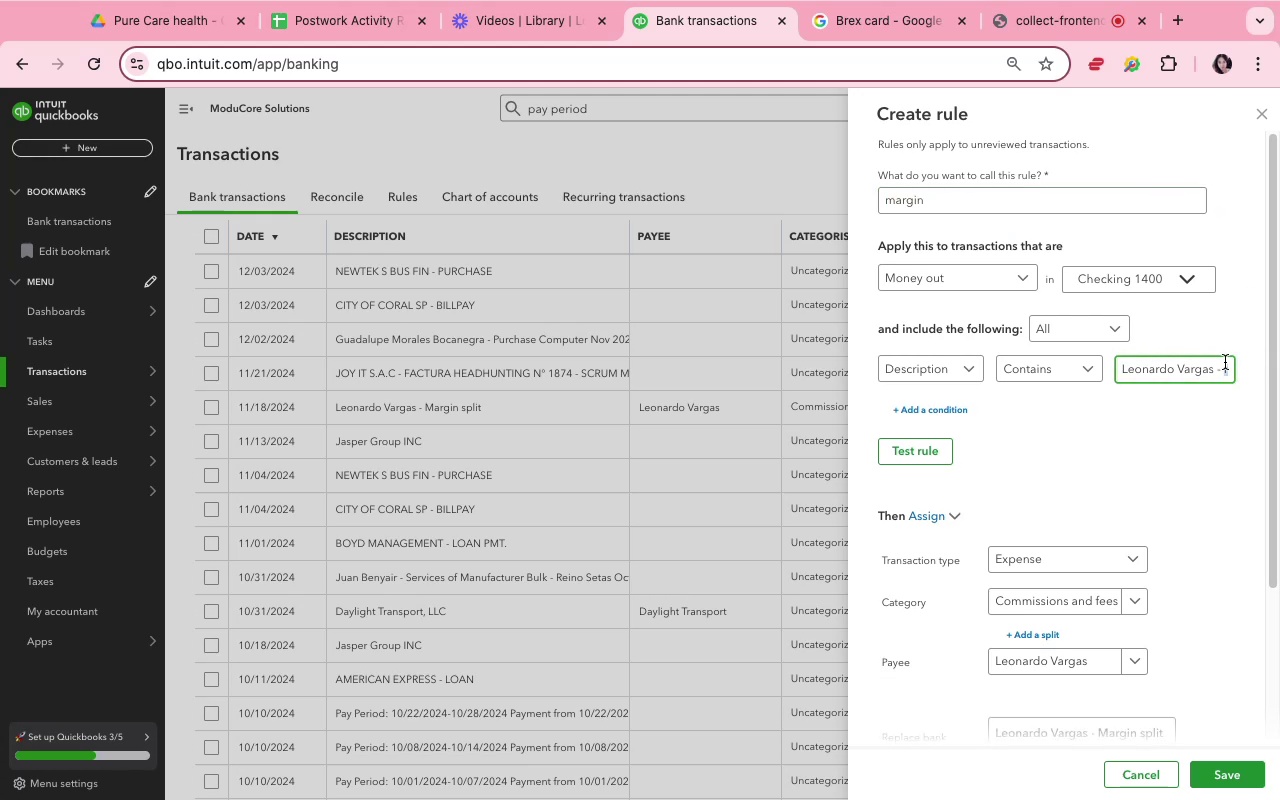 
left_click_drag(start_coordinate=[1225, 362], to_coordinate=[1143, 370])
 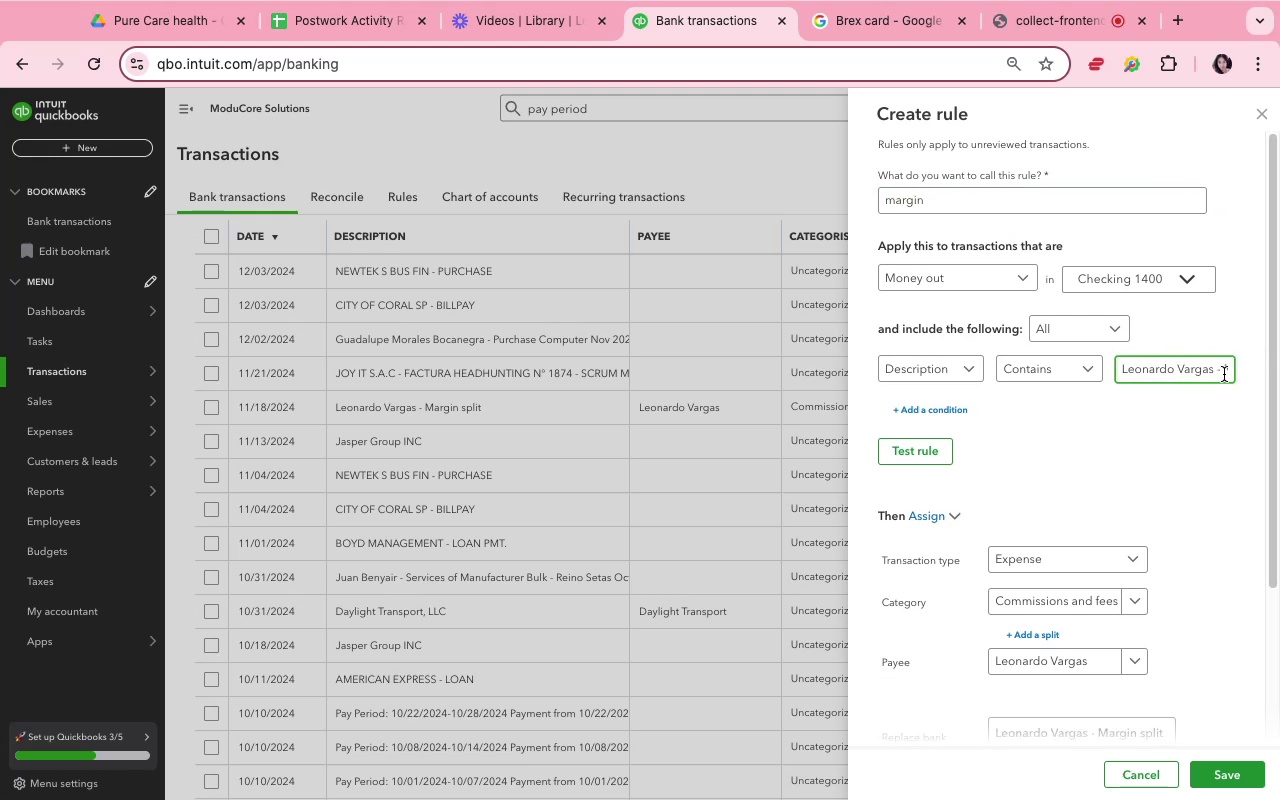 
left_click_drag(start_coordinate=[1224, 369], to_coordinate=[1190, 368])
 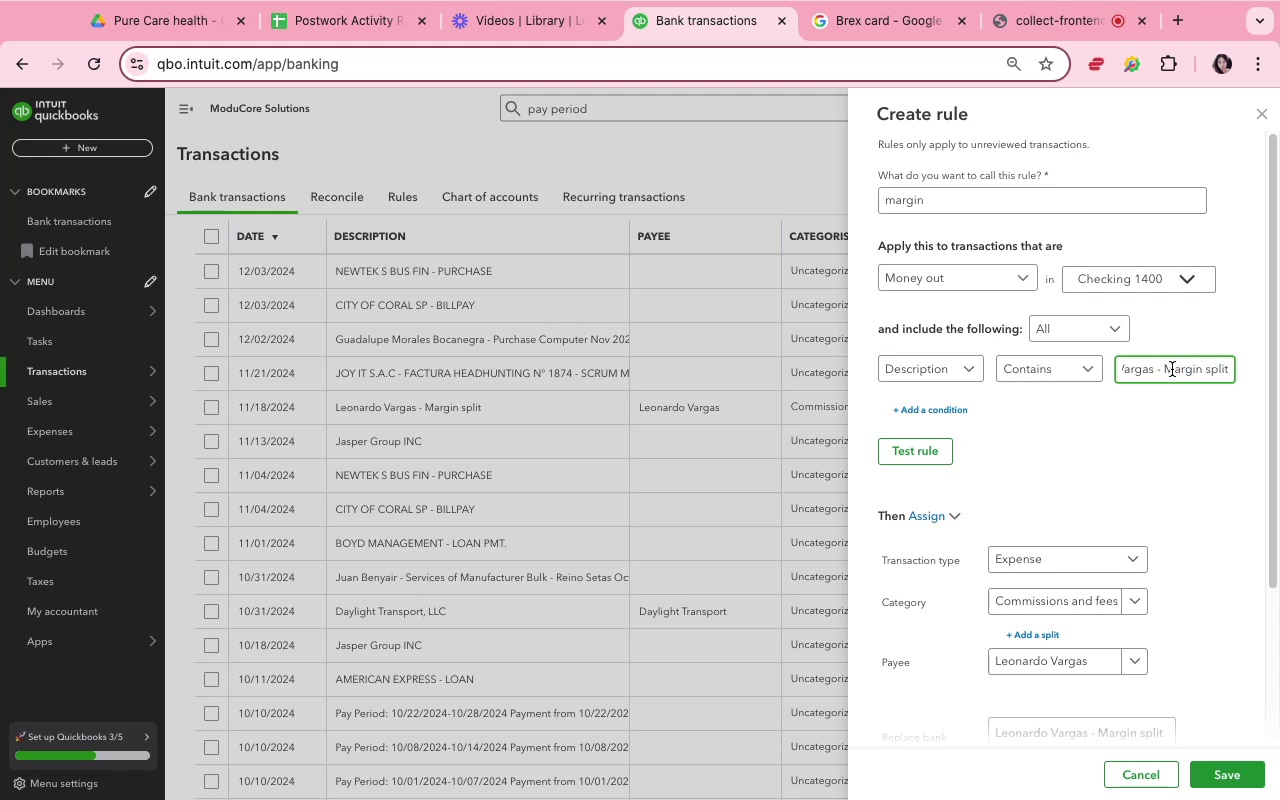 
wait(5.22)
 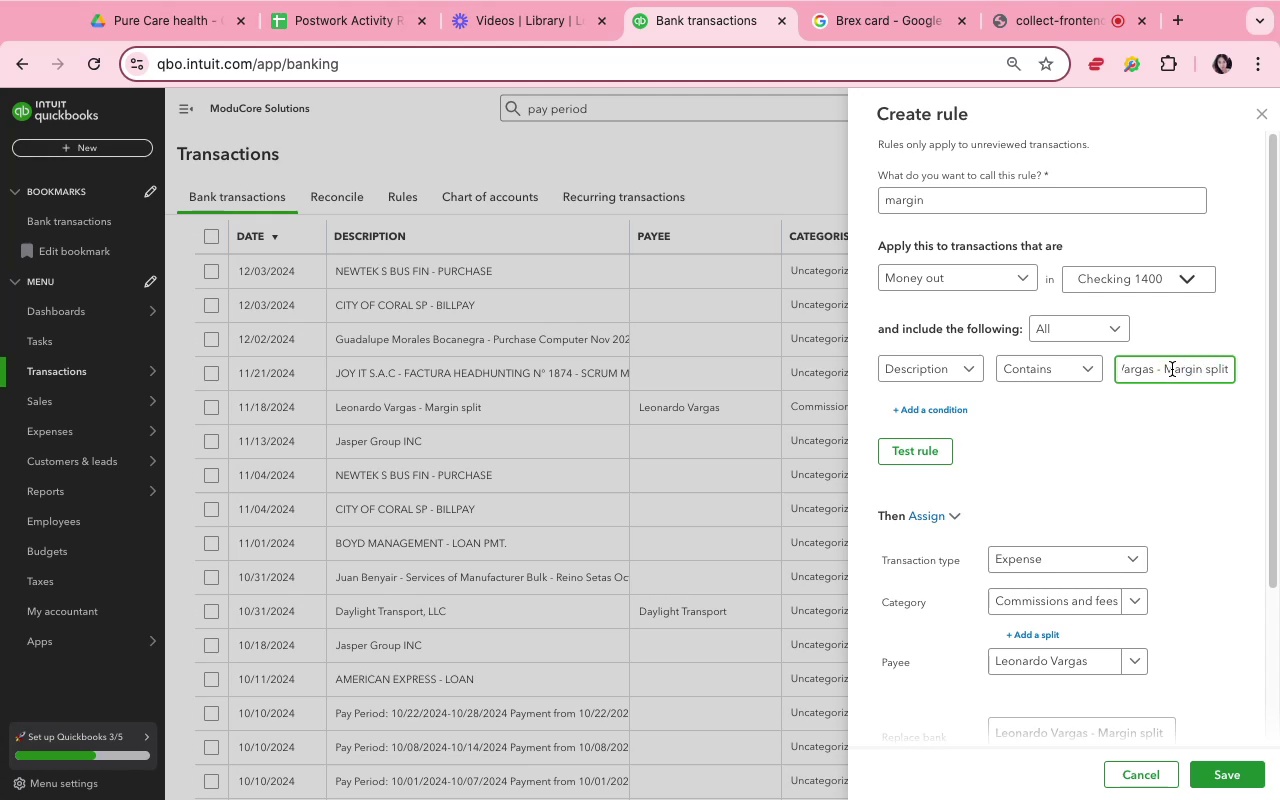 
key(Meta+Shift+ArrowLeft)
 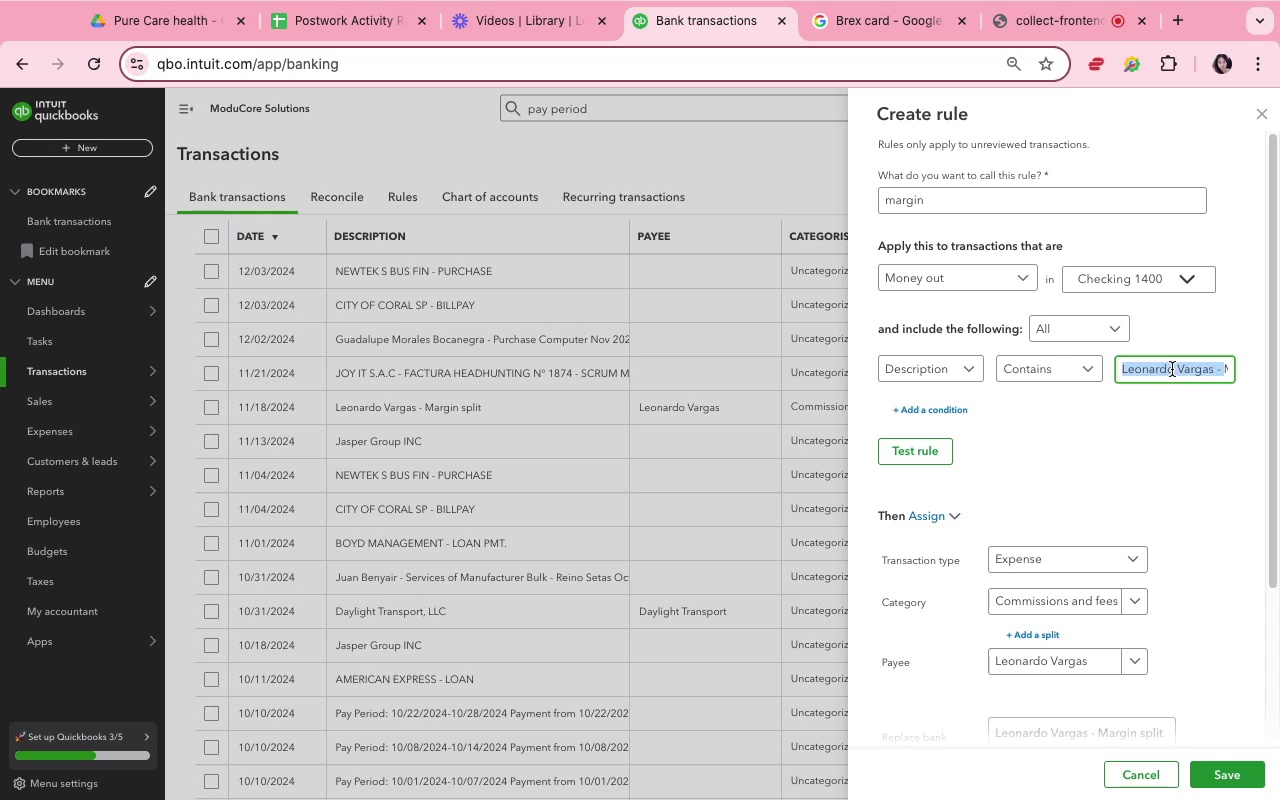 
key(Backspace)
 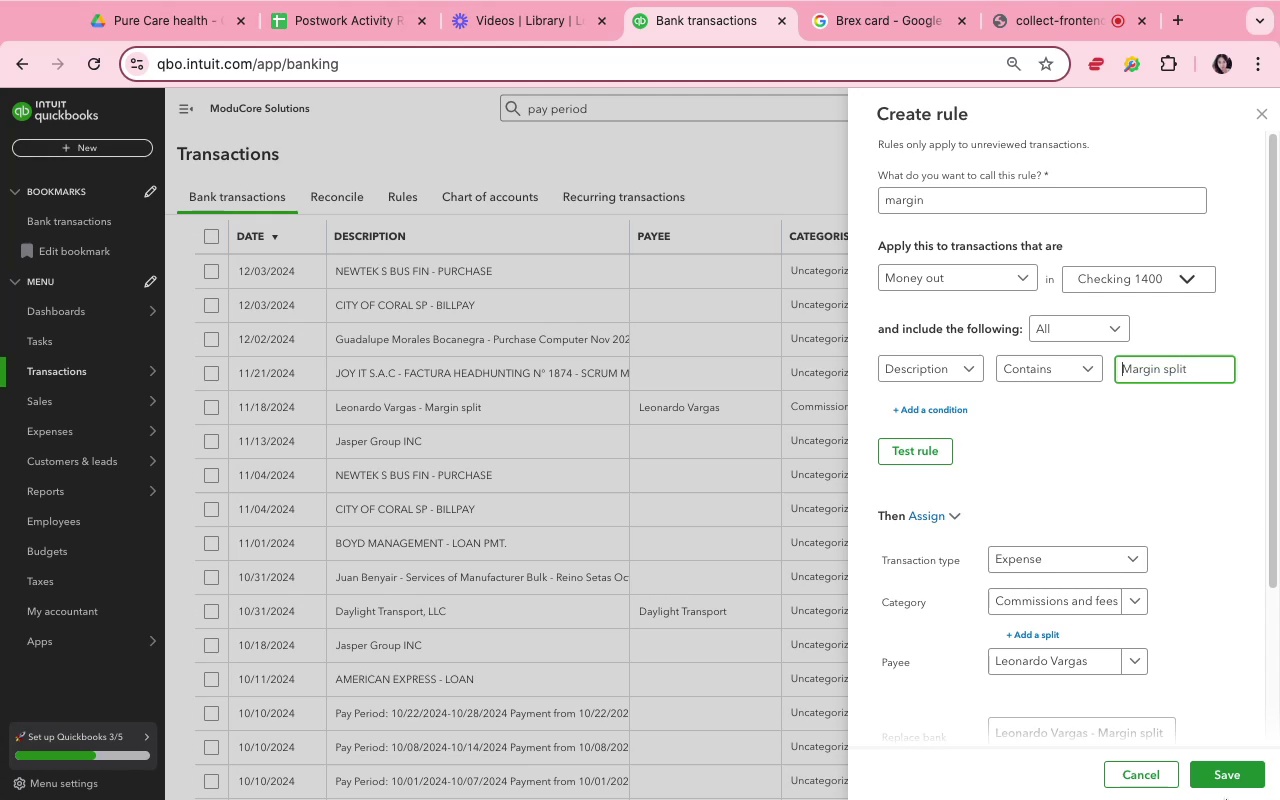 
left_click([1215, 774])
 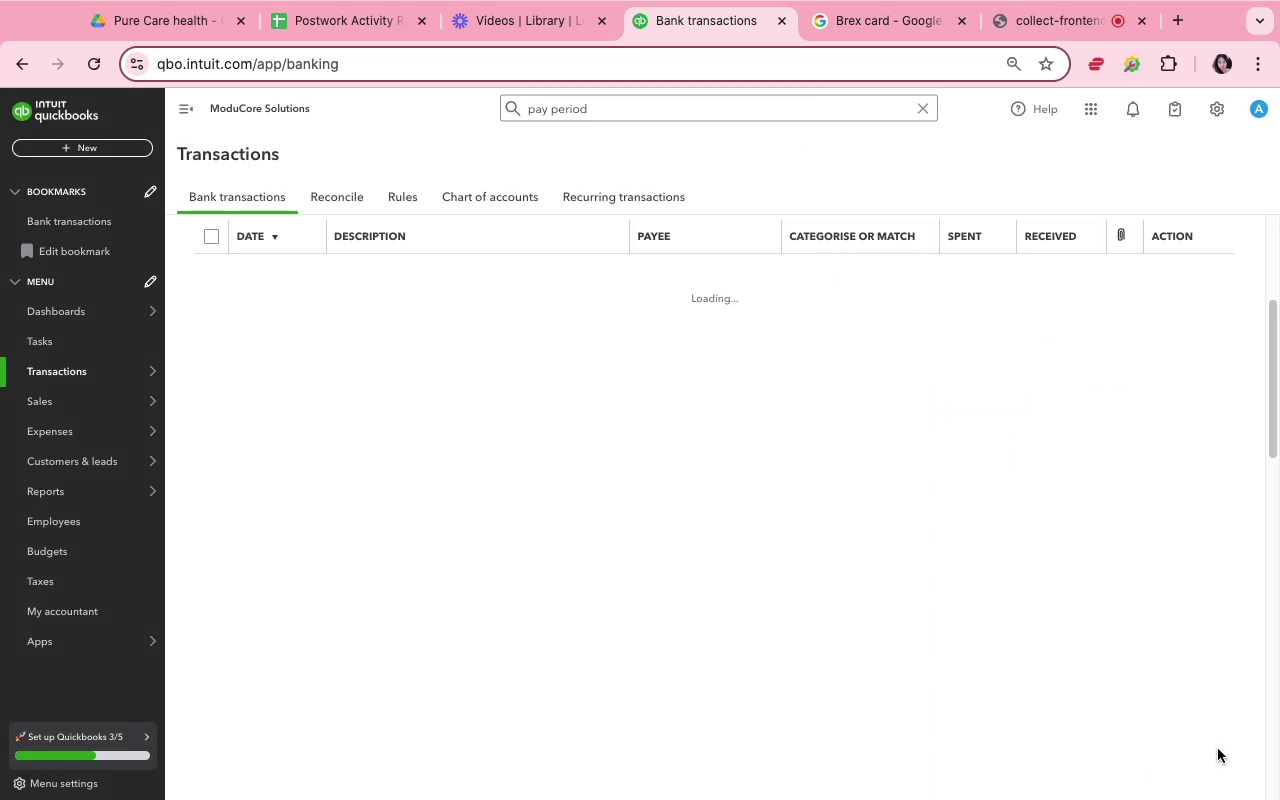 
wait(5.2)
 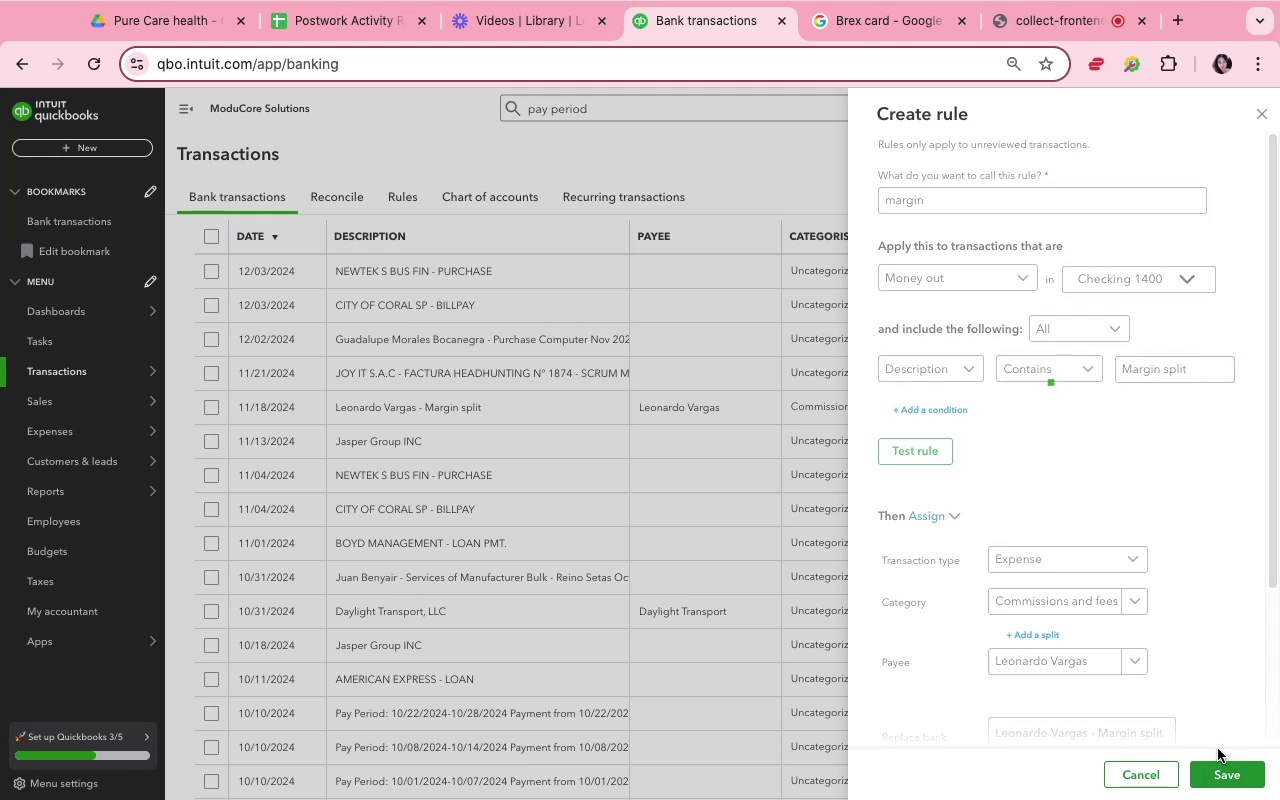 
scroll: coordinate [810, 545], scroll_direction: up, amount: 30.0
 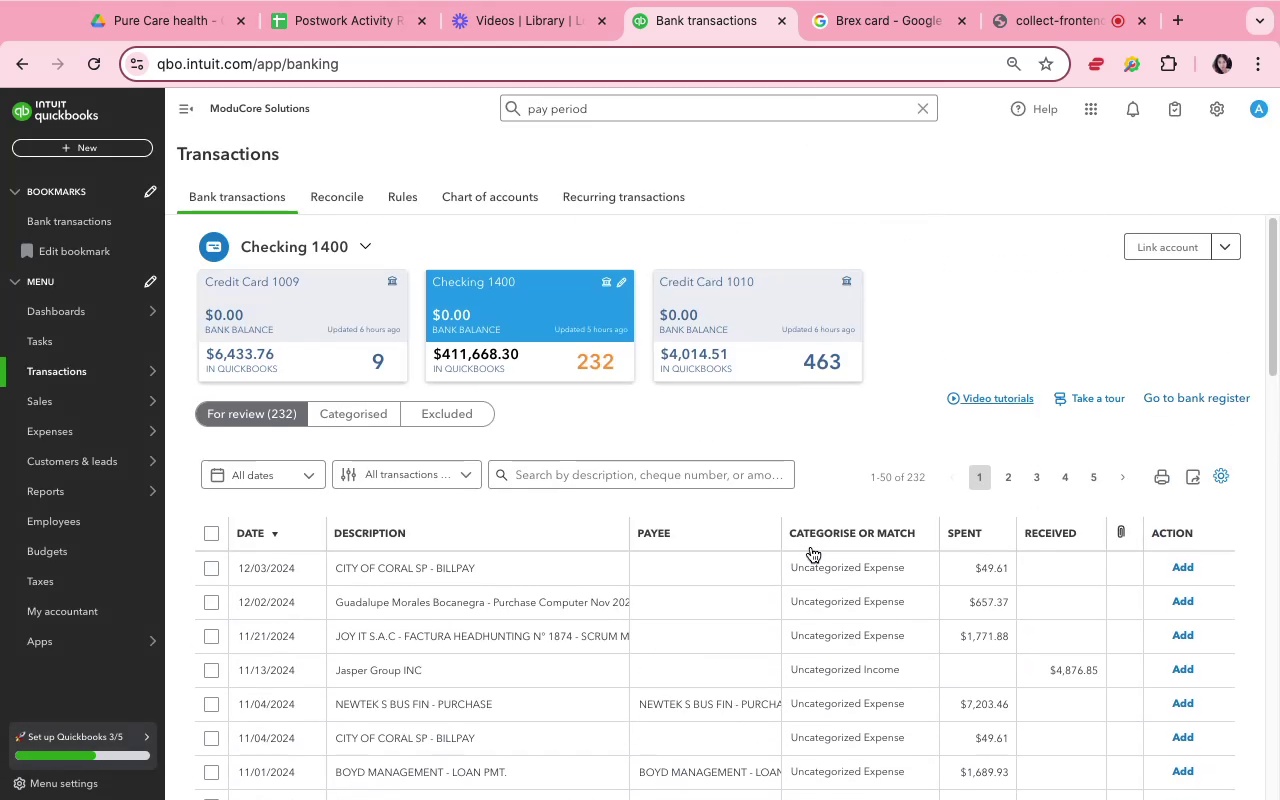 
scroll: coordinate [812, 545], scroll_direction: down, amount: 11.0
 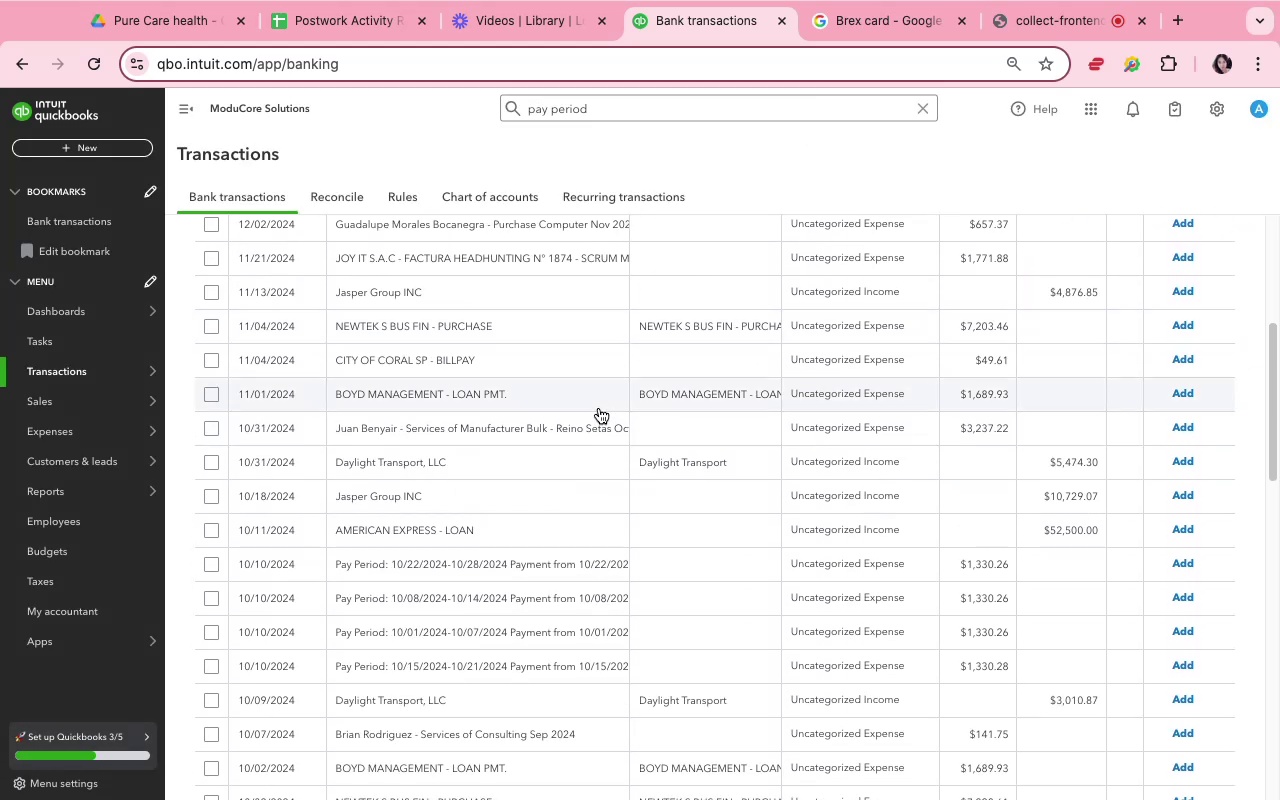 
left_click([598, 414])
 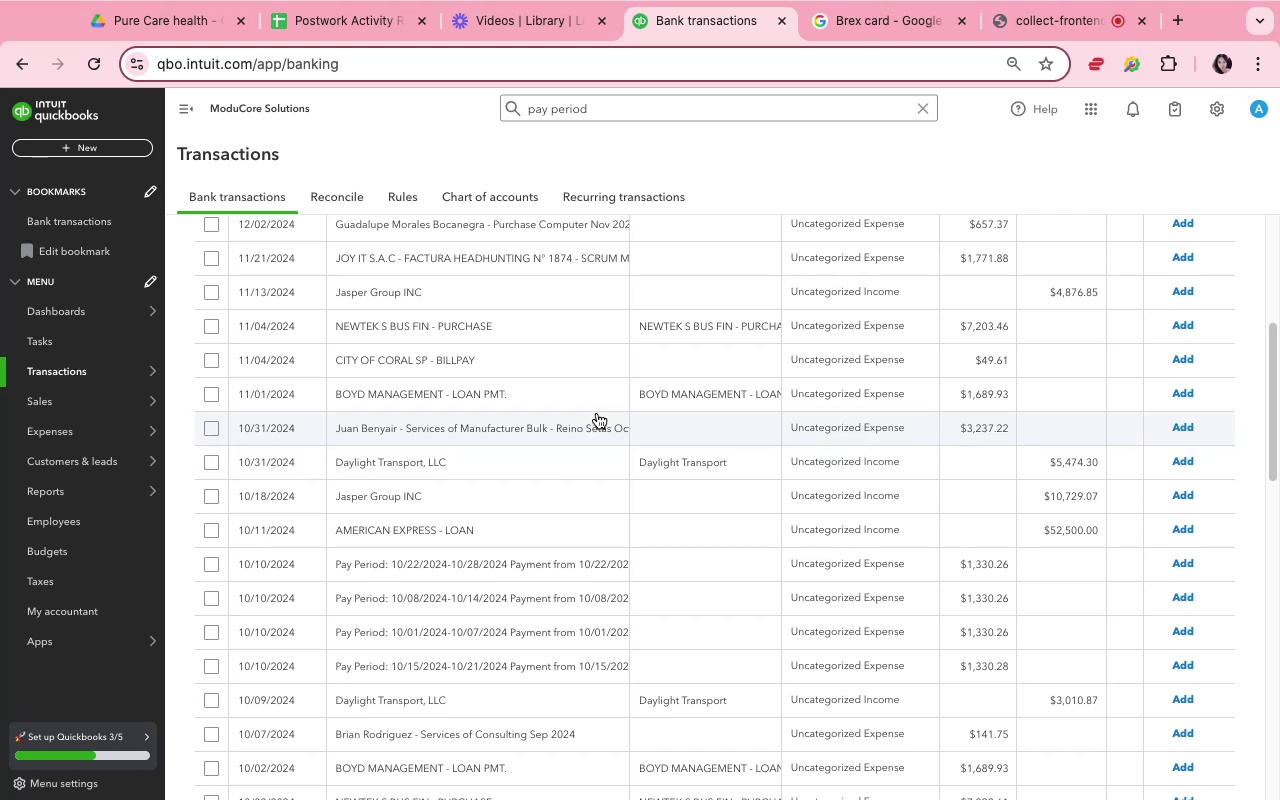 
mouse_move([684, 489])
 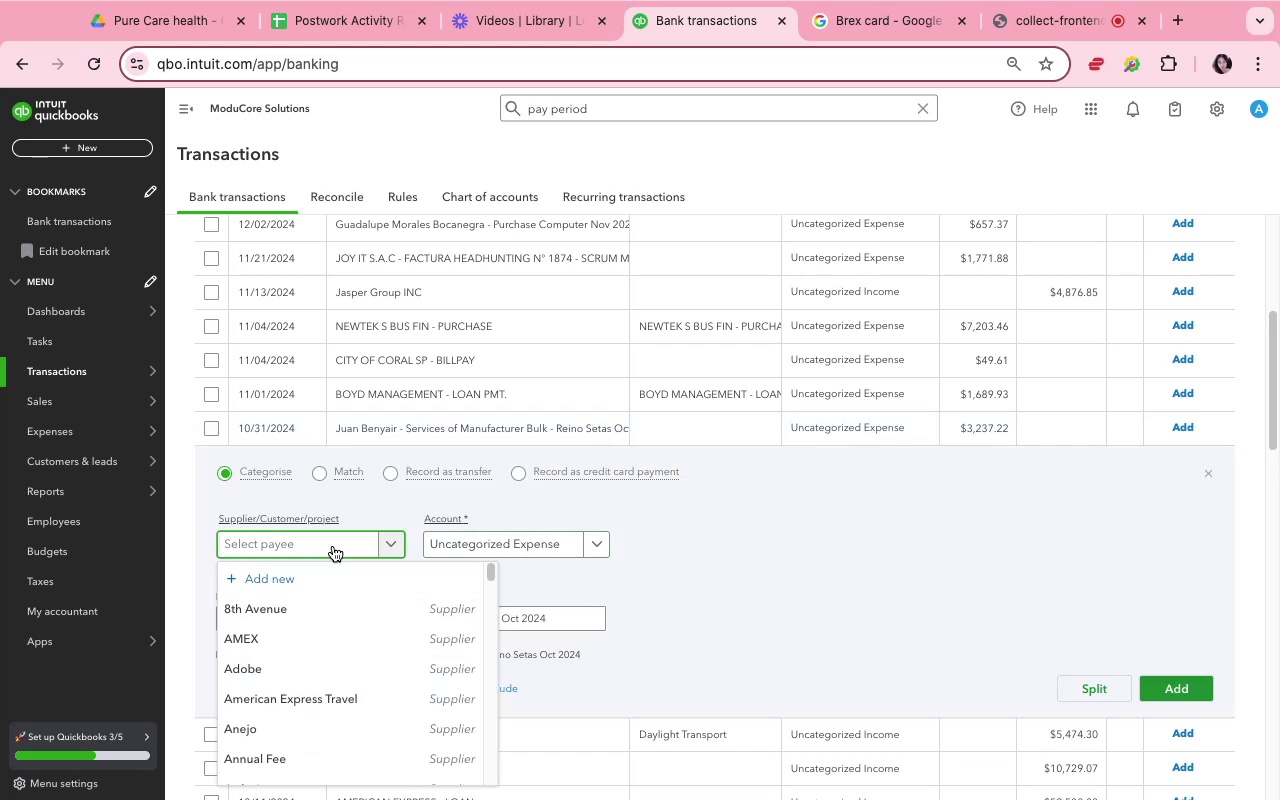 
type(jjua)
key(Backspace)
key(Backspace)
key(Backspace)
type(uan)
 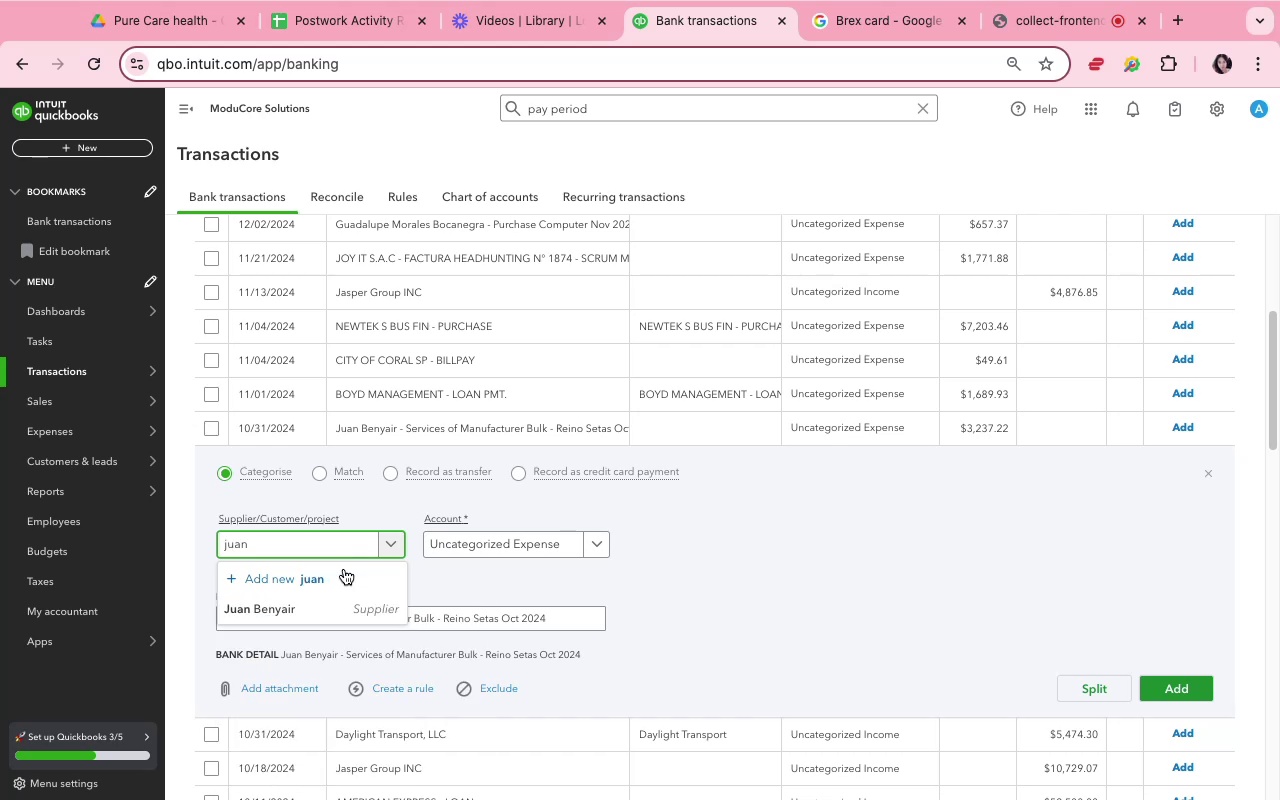 
left_click([350, 609])
 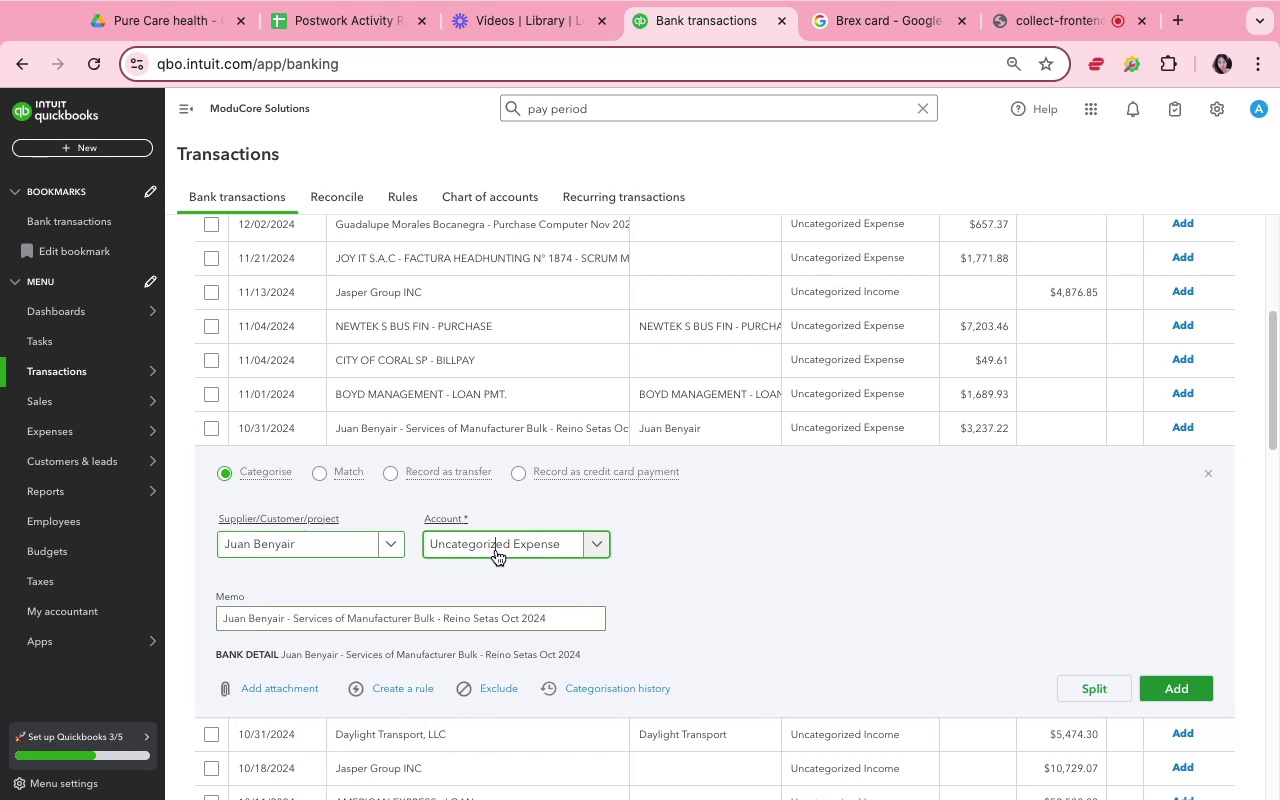 
wait(5.68)
 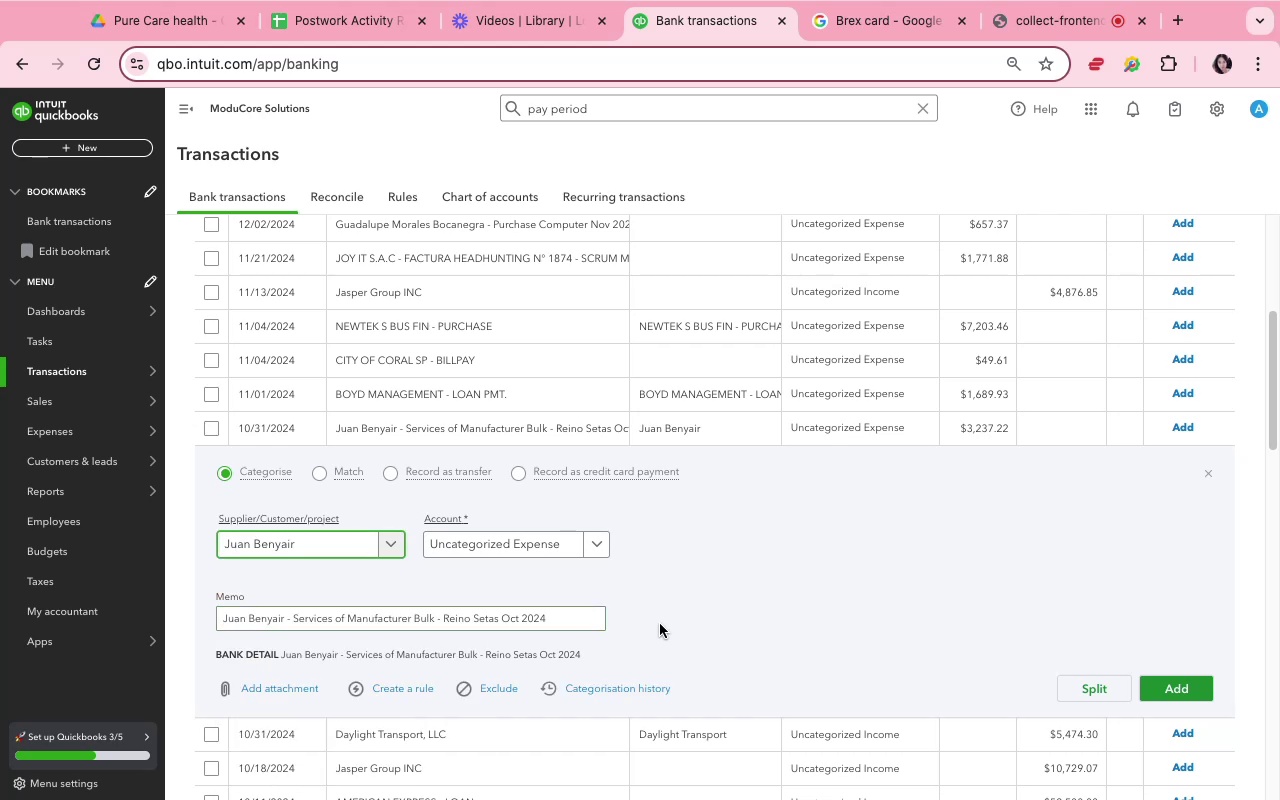 
type(ind)
 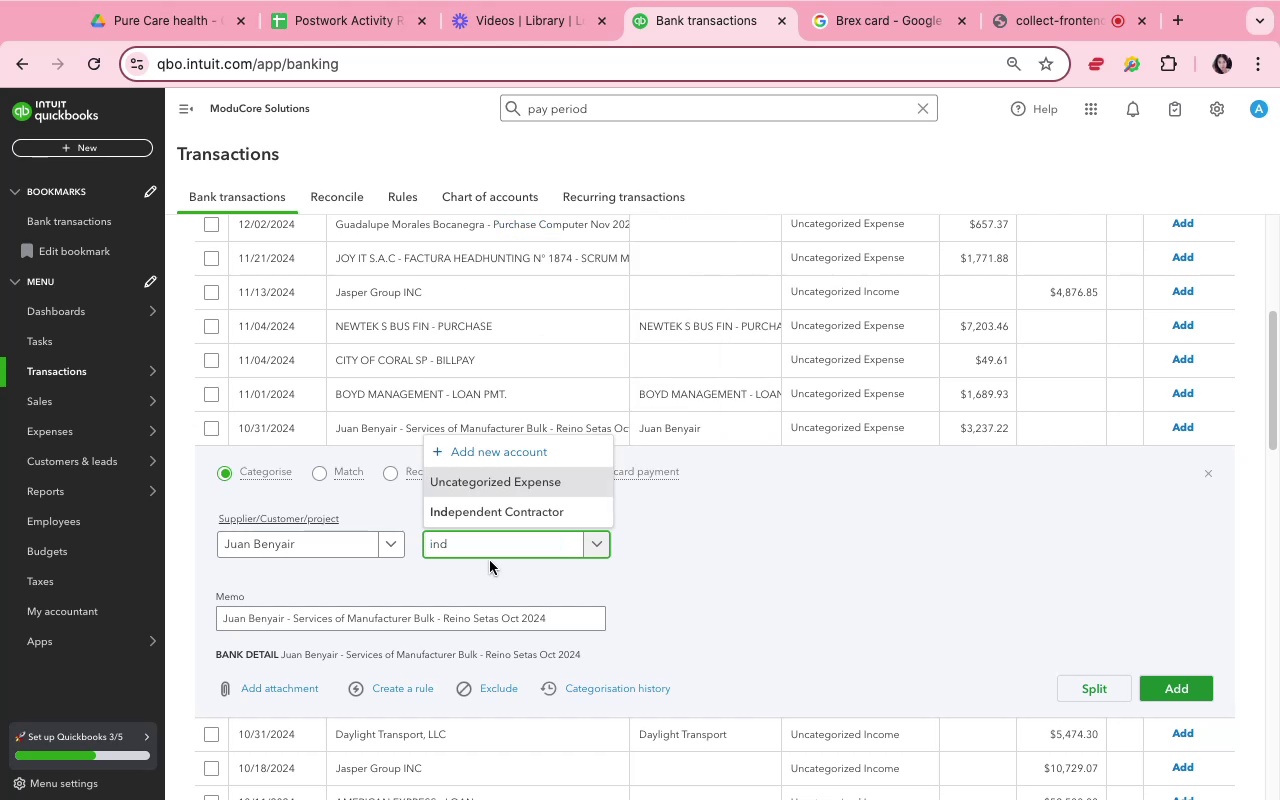 
left_click([492, 500])
 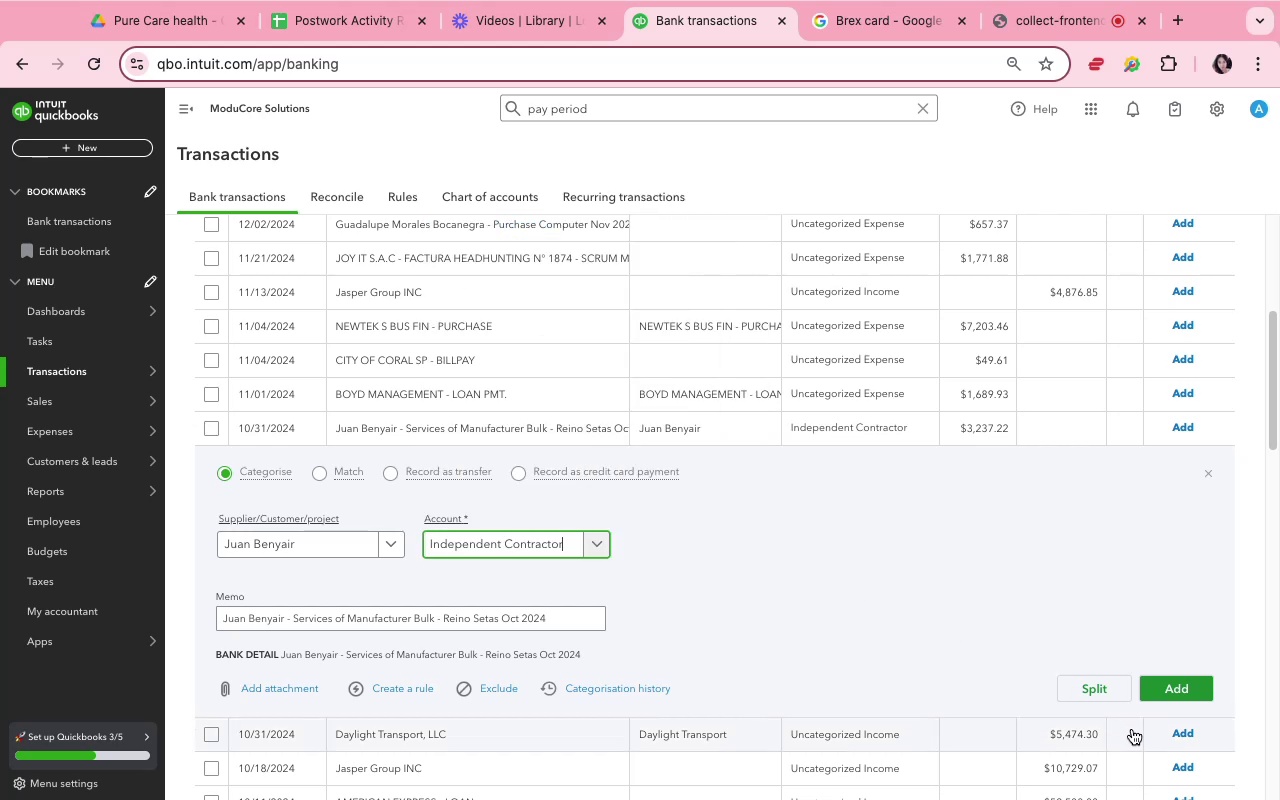 
left_click([1155, 693])
 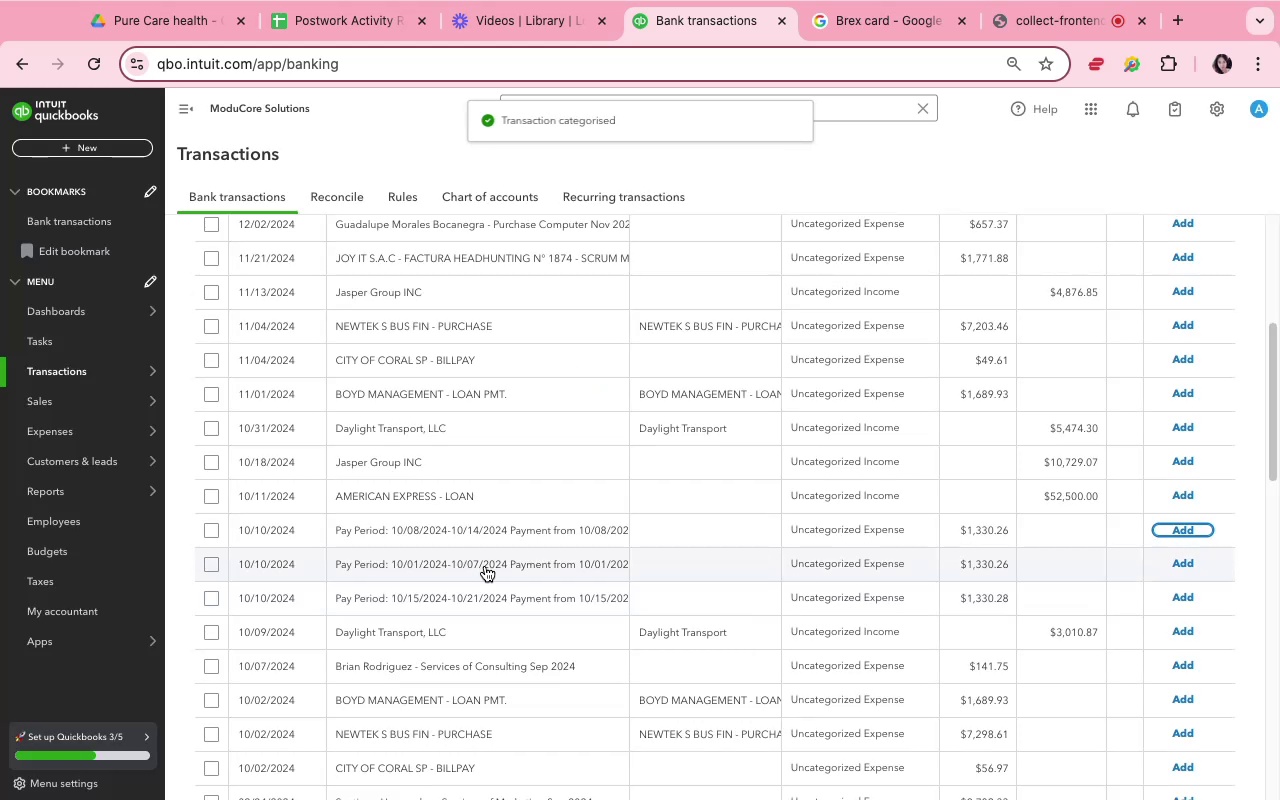 
wait(42.77)
 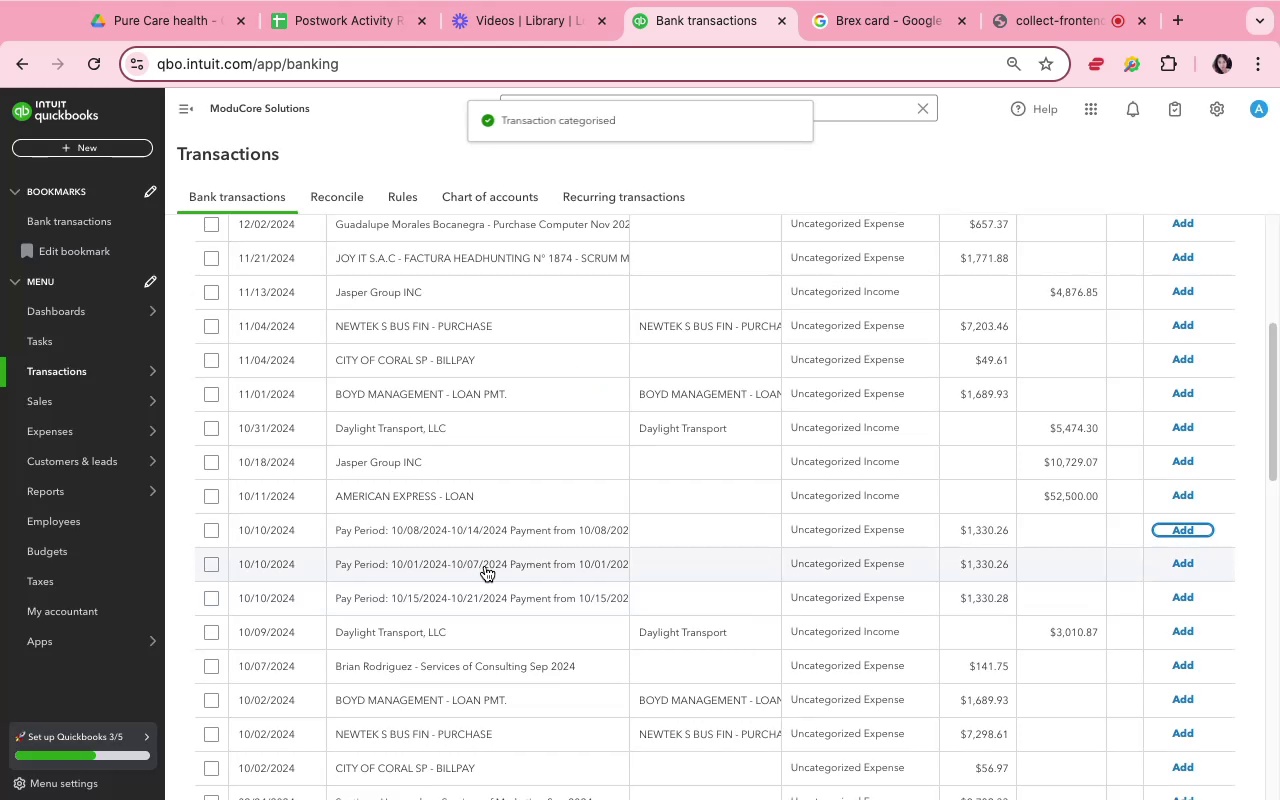 
left_click([1185, 524])
 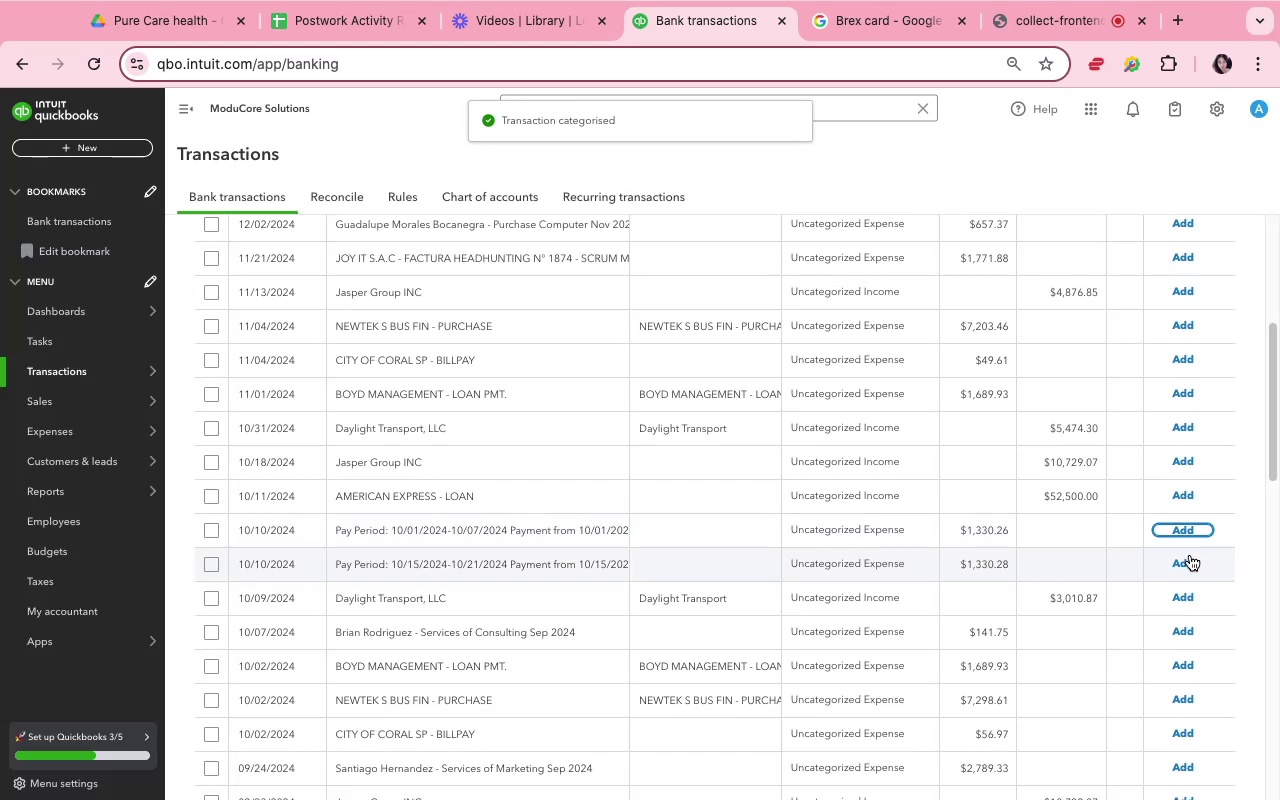 
left_click([1187, 533])
 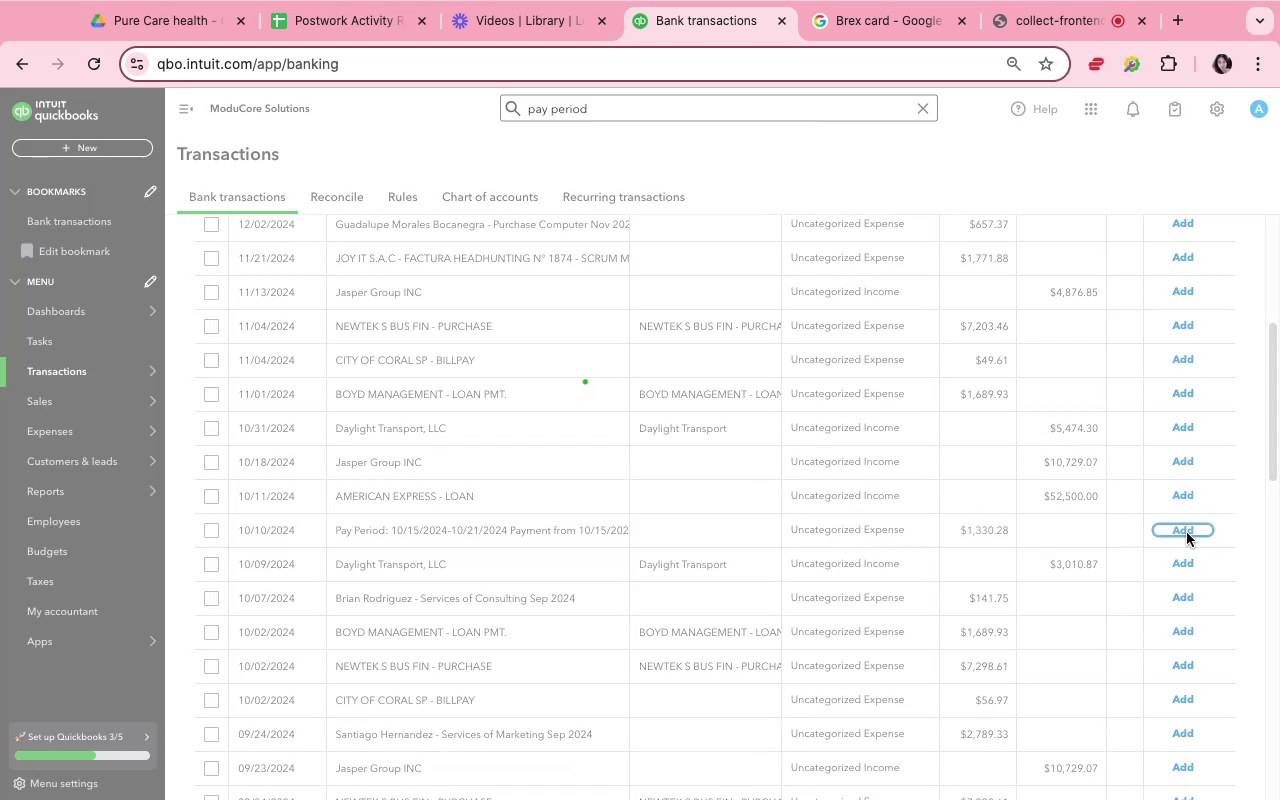 
wait(6.86)
 